 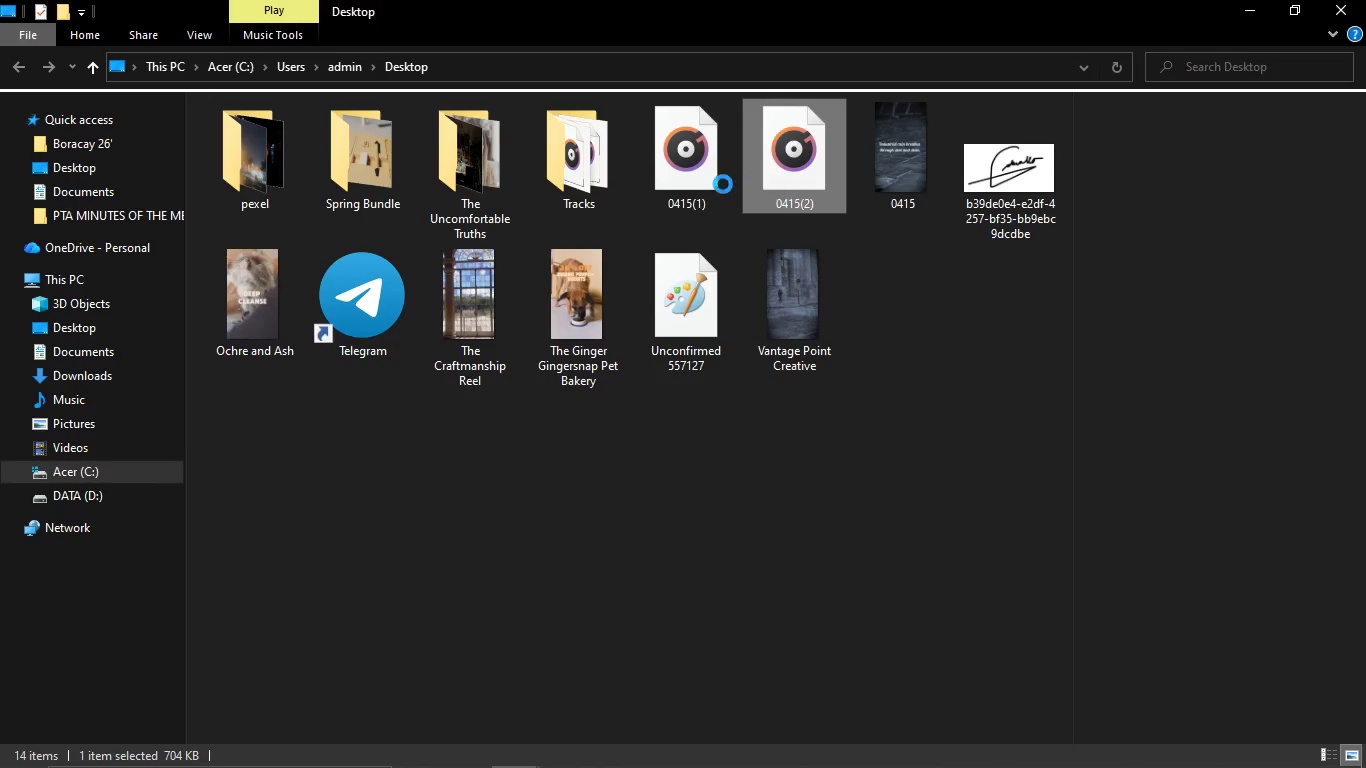 
left_click([698, 184])
 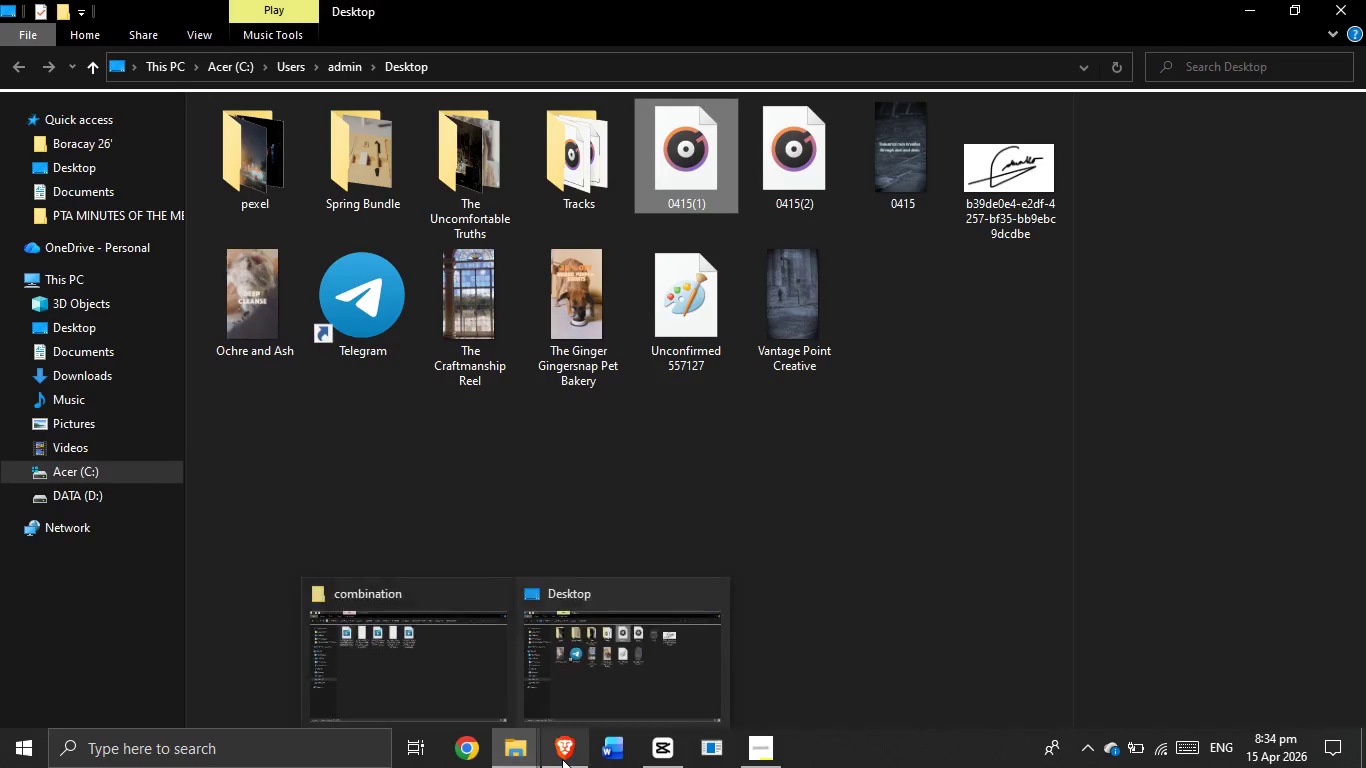 
left_click([646, 756])
 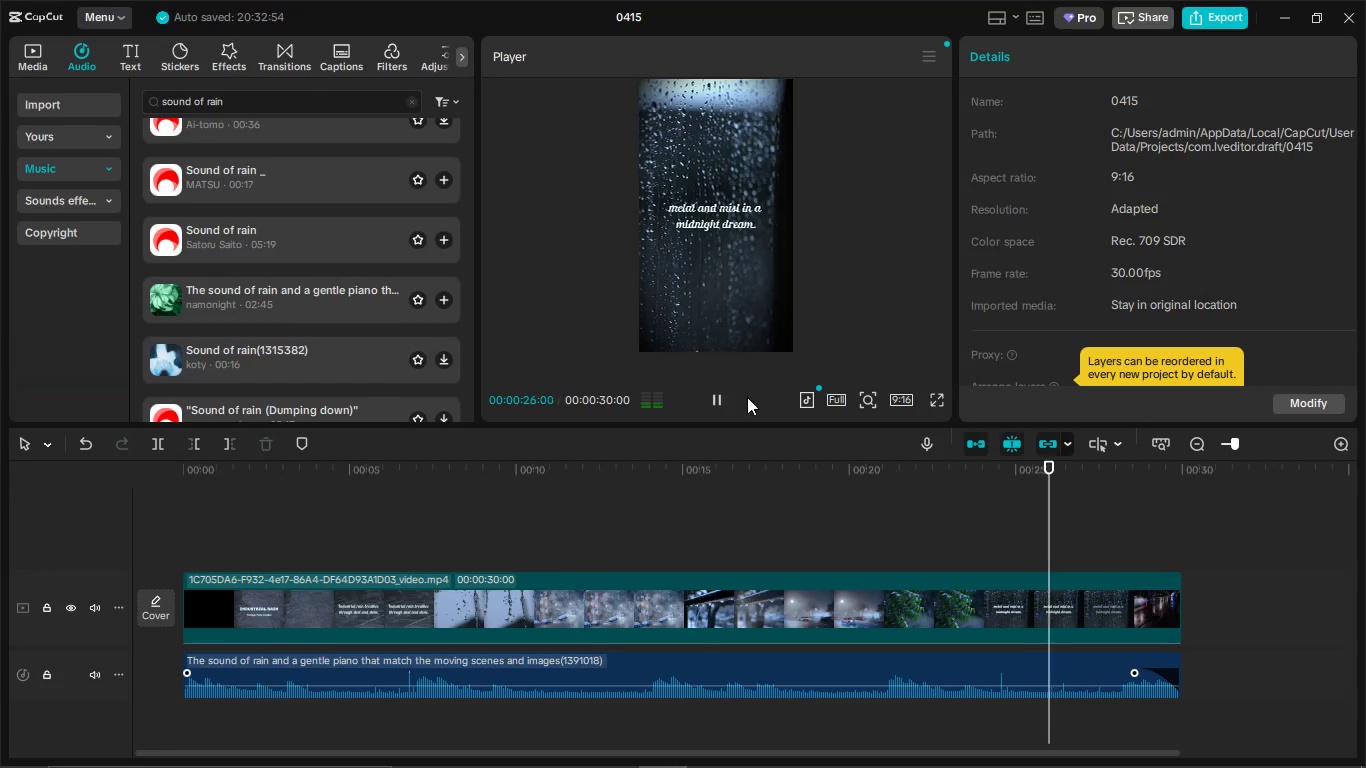 
left_click([715, 399])
 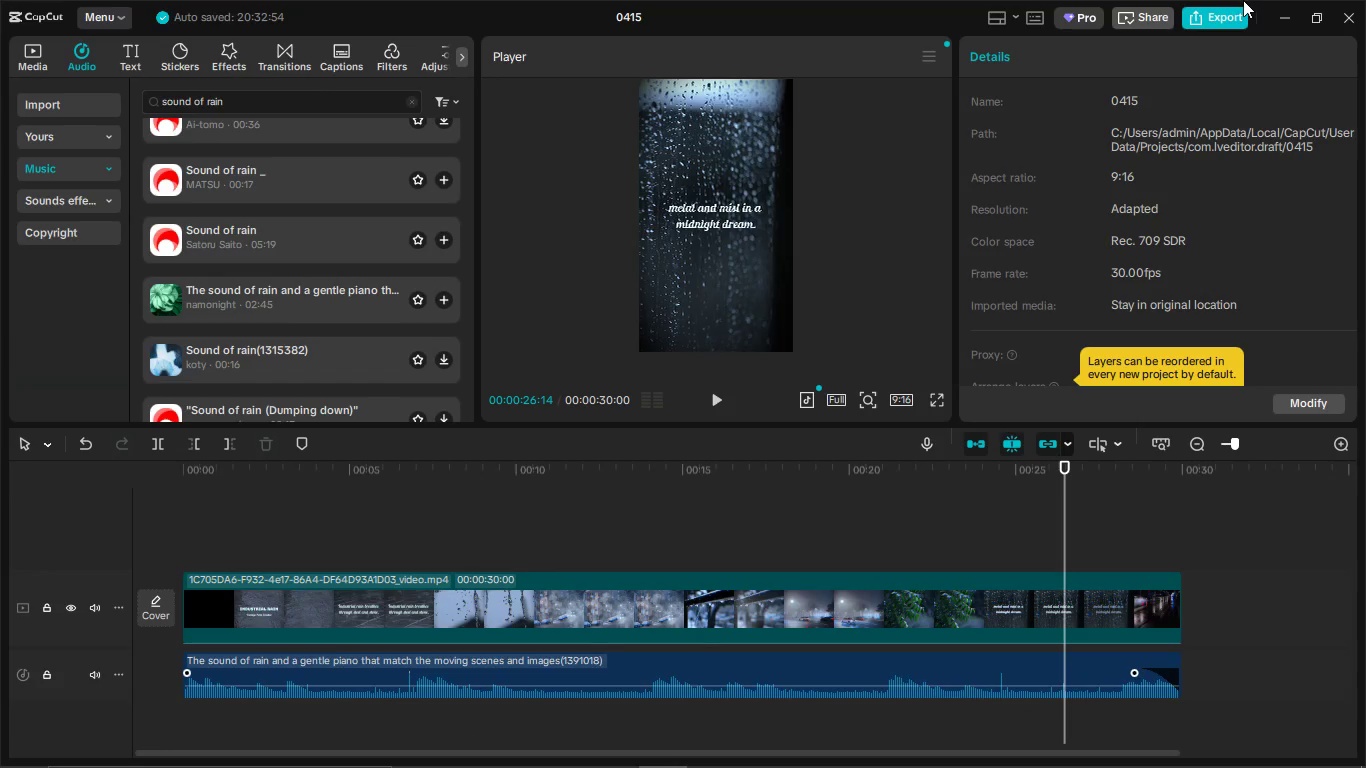 
left_click([1269, 19])
 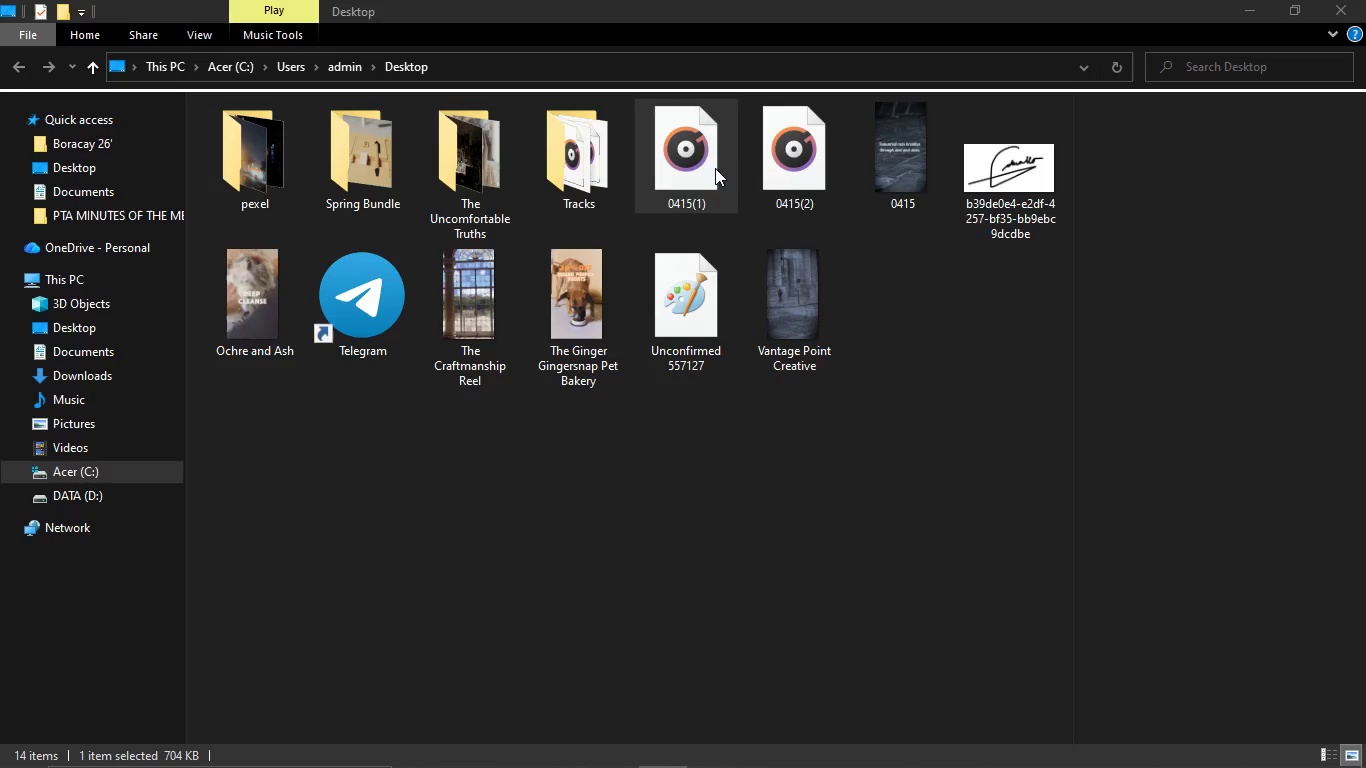 
double_click([715, 168])
 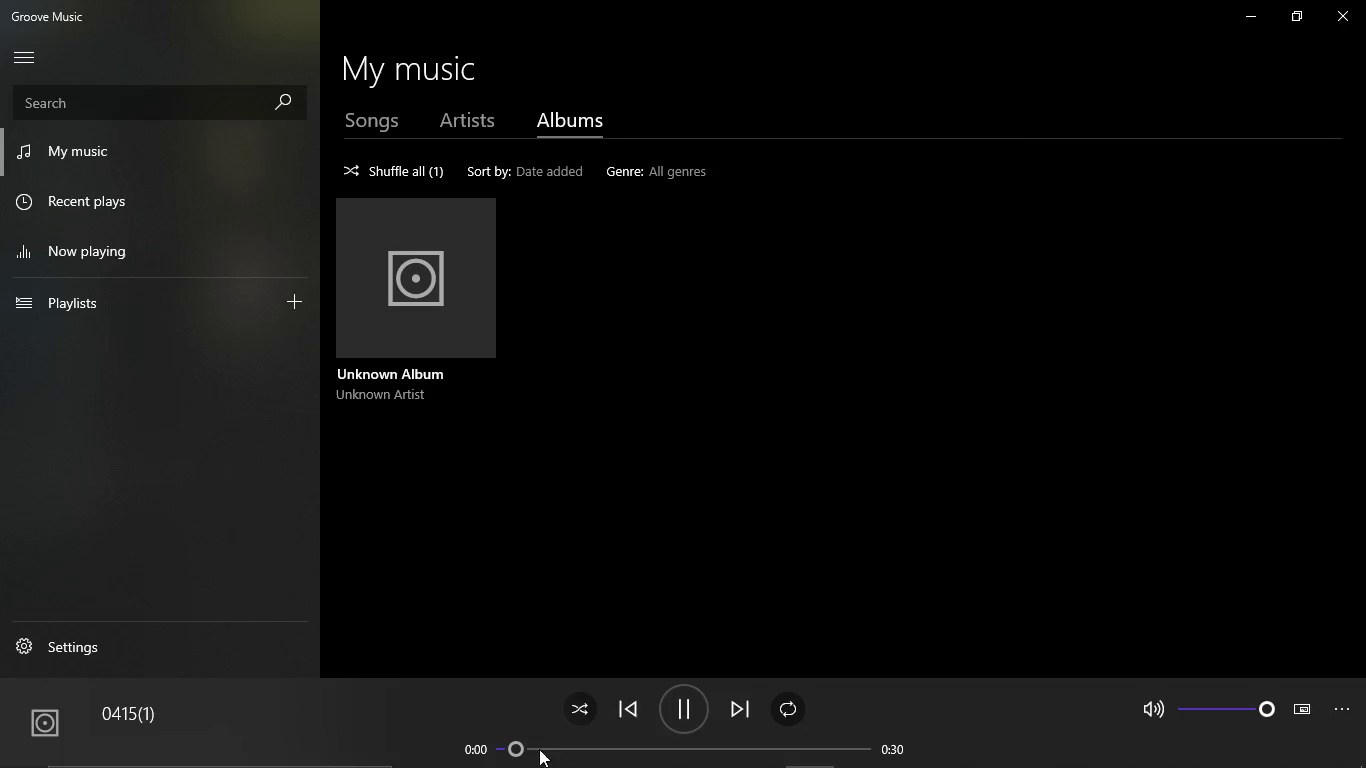 
wait(7.27)
 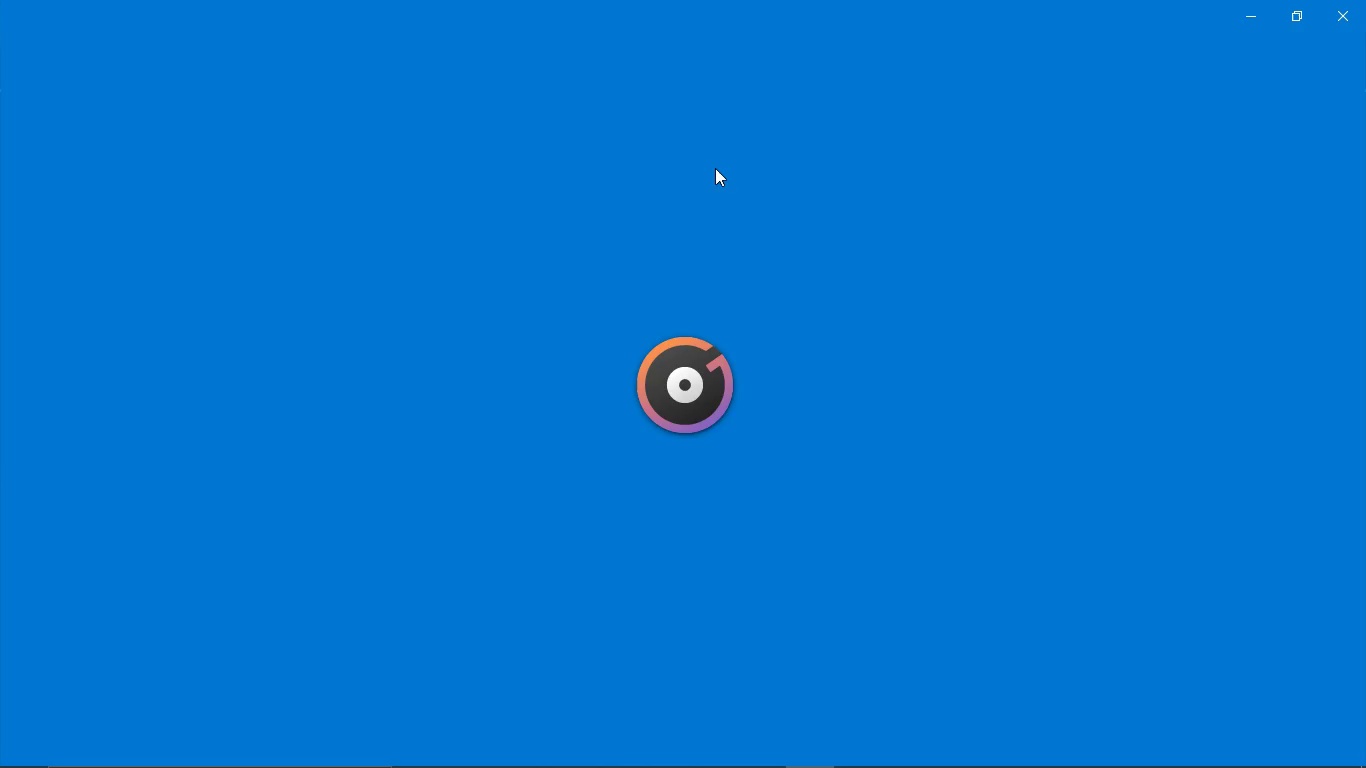 
left_click([589, 758])
 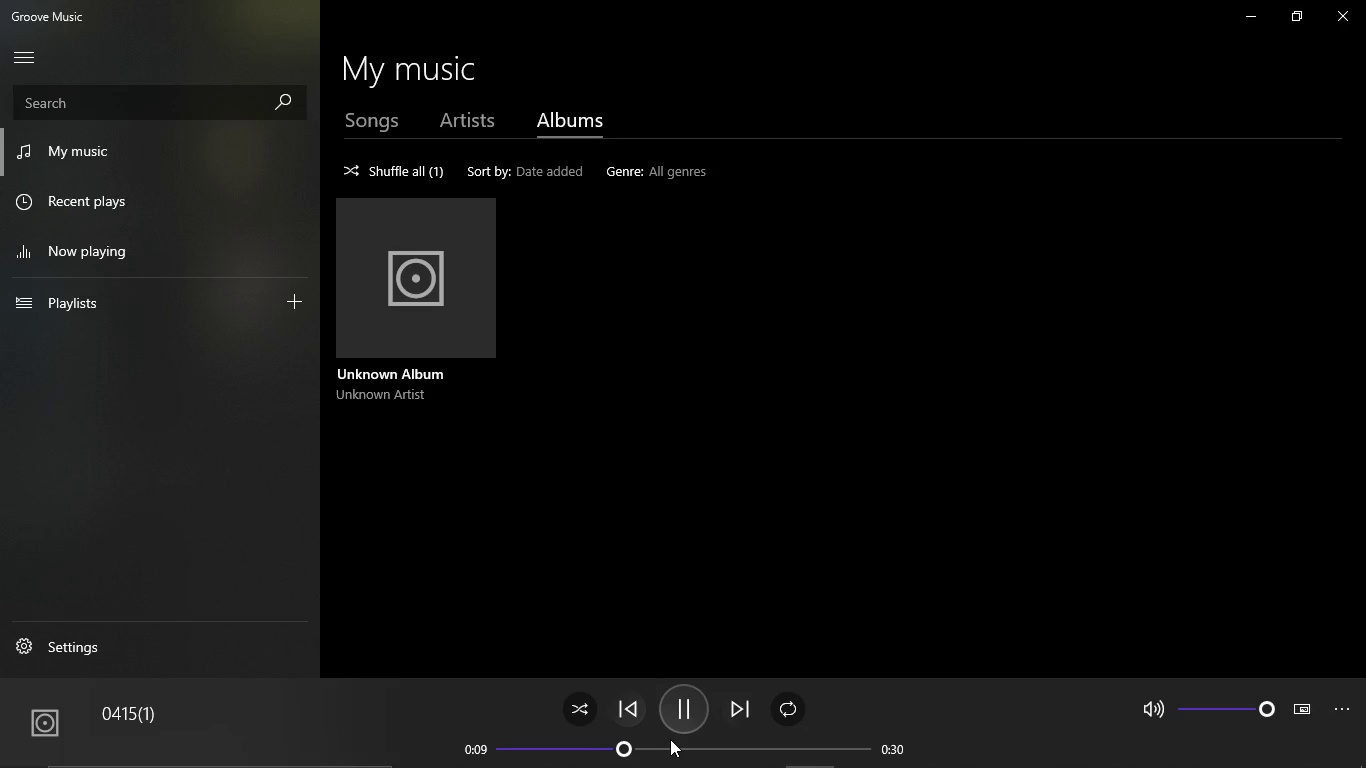 
key(VolumeUp)
 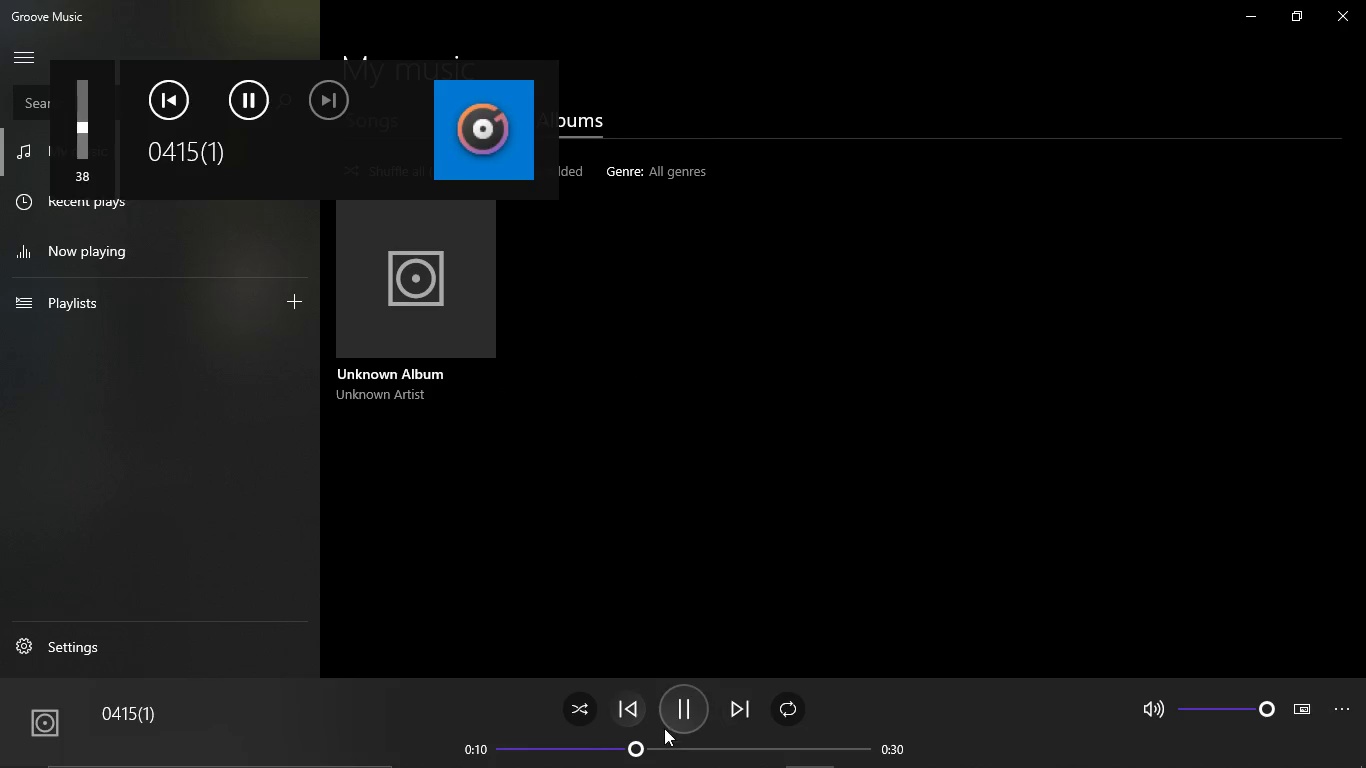 
key(VolumeUp)
 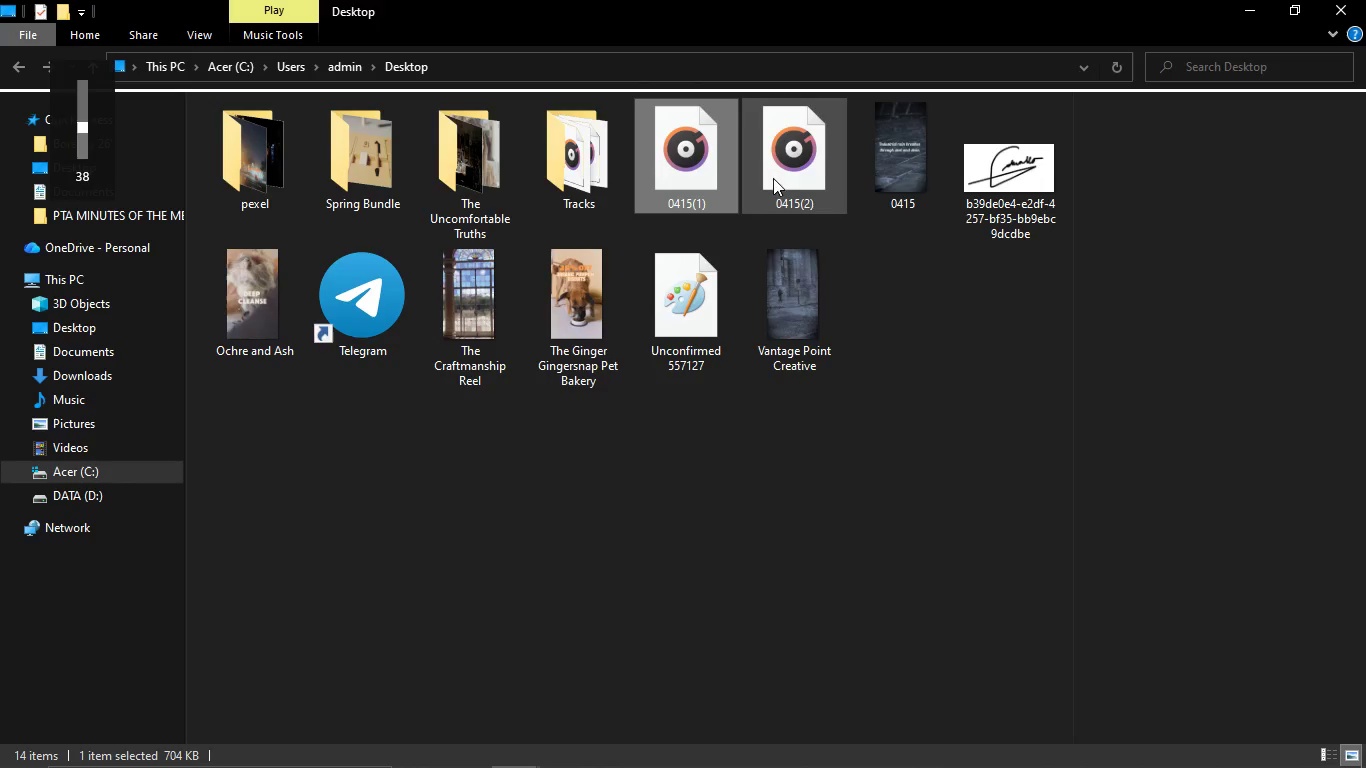 
right_click([720, 192])
 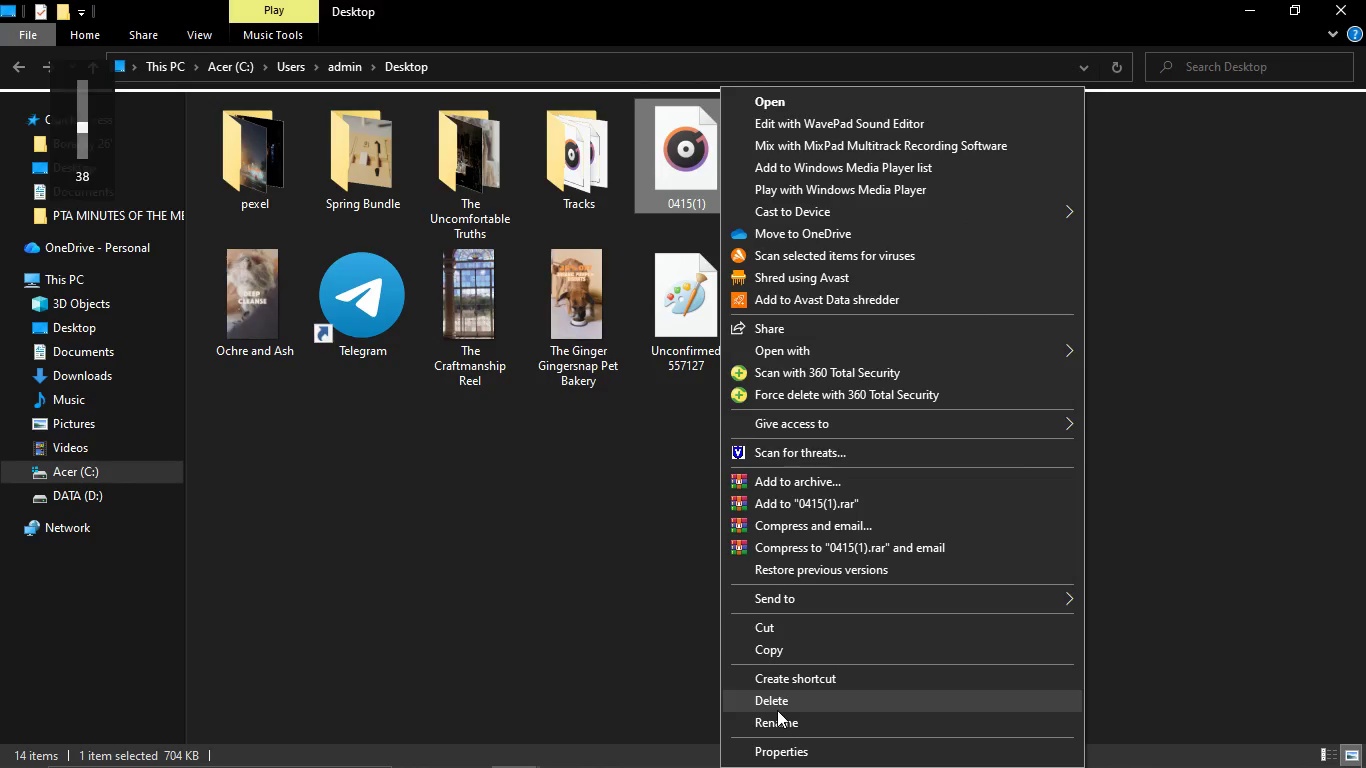 
left_click([775, 716])
 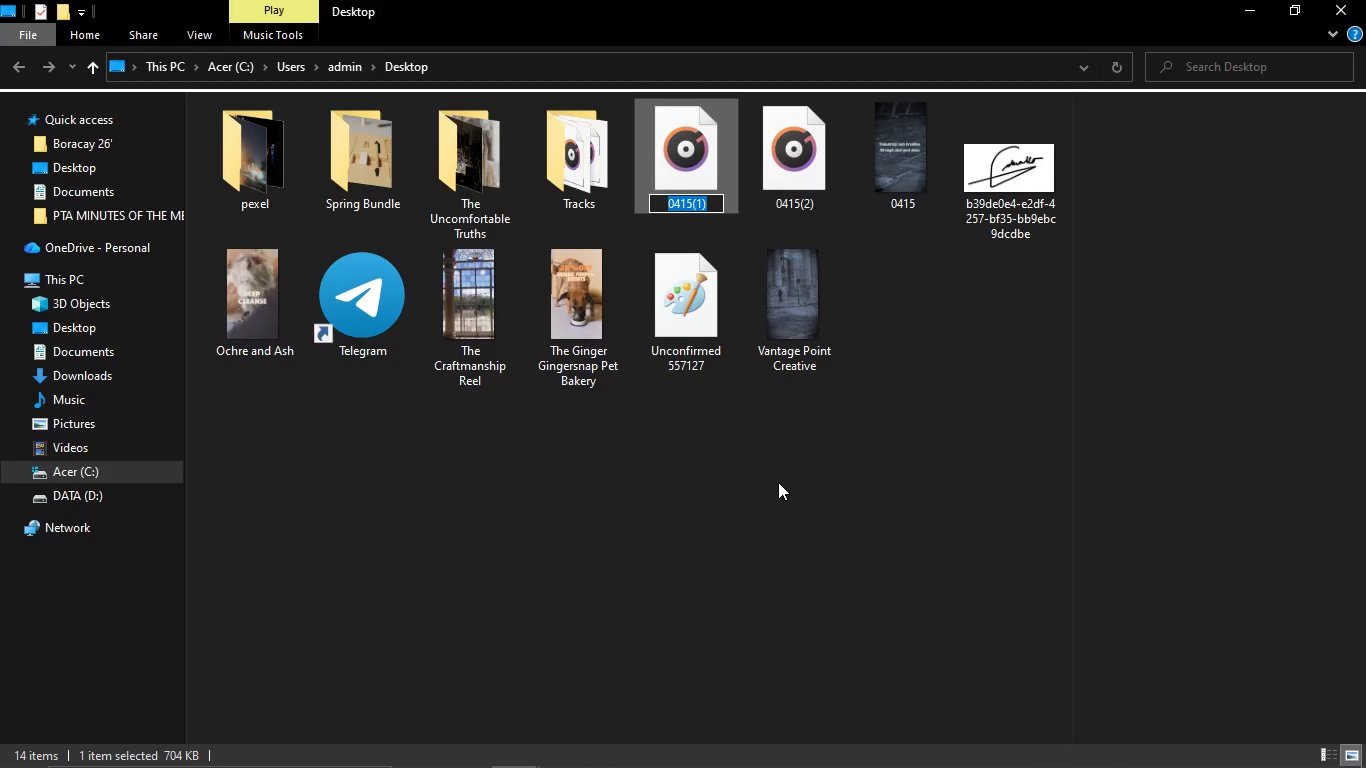 
key(Backspace)
type(Ra)
key(Backspace)
key(Backspace)
type(IR VO traack)
key(Backspace)
key(Backspace)
key(Backspace)
key(Backspace)
key(Backspace)
key(Backspace)
type(Track)
 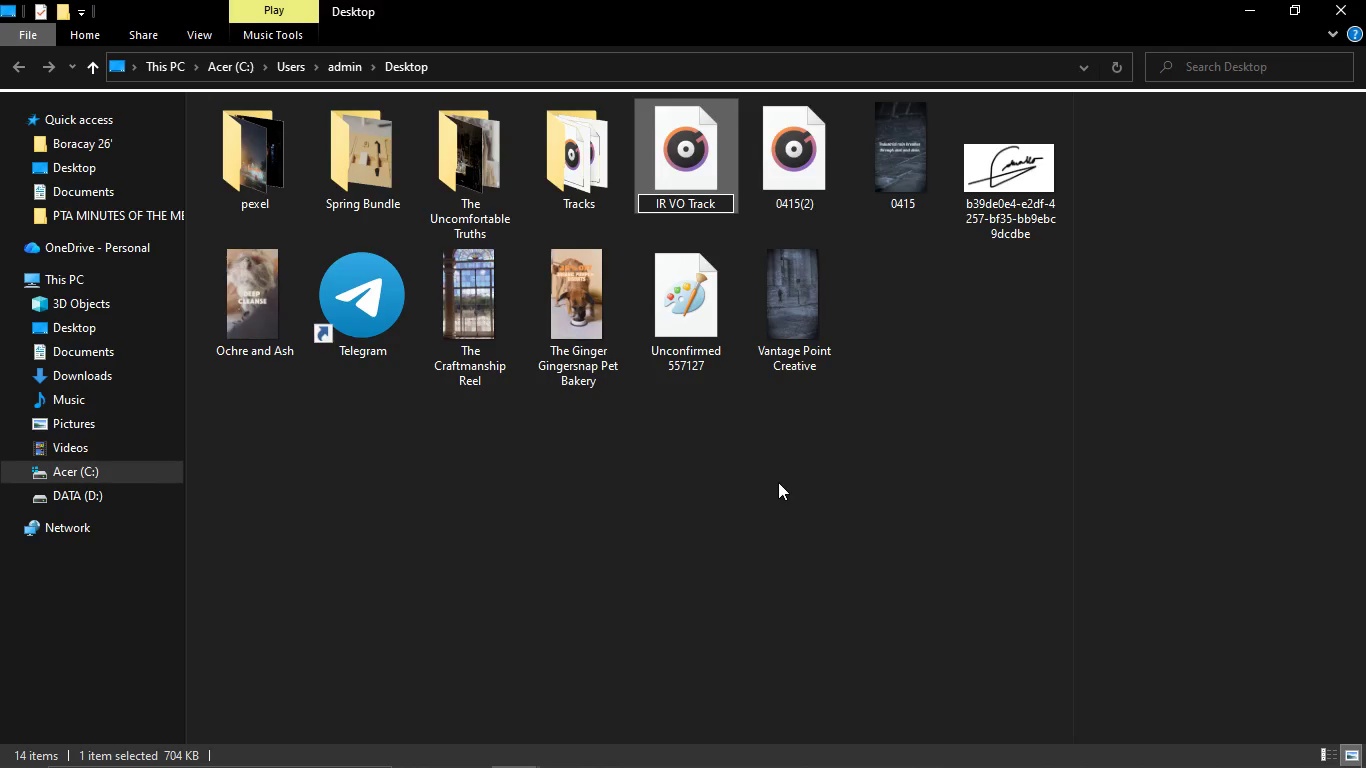 
left_click([672, 205])
 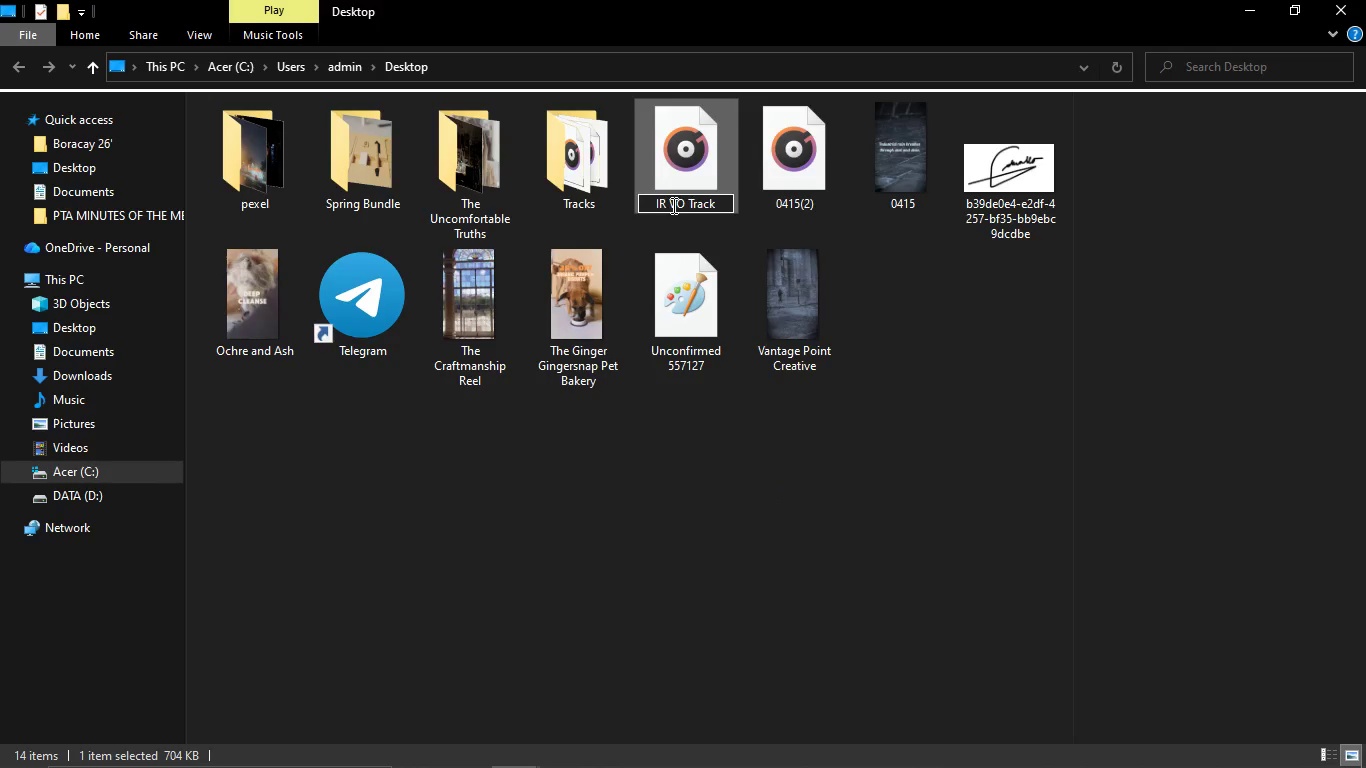 
key(Backspace)
key(Backspace)
type(ndustrial Rain)
 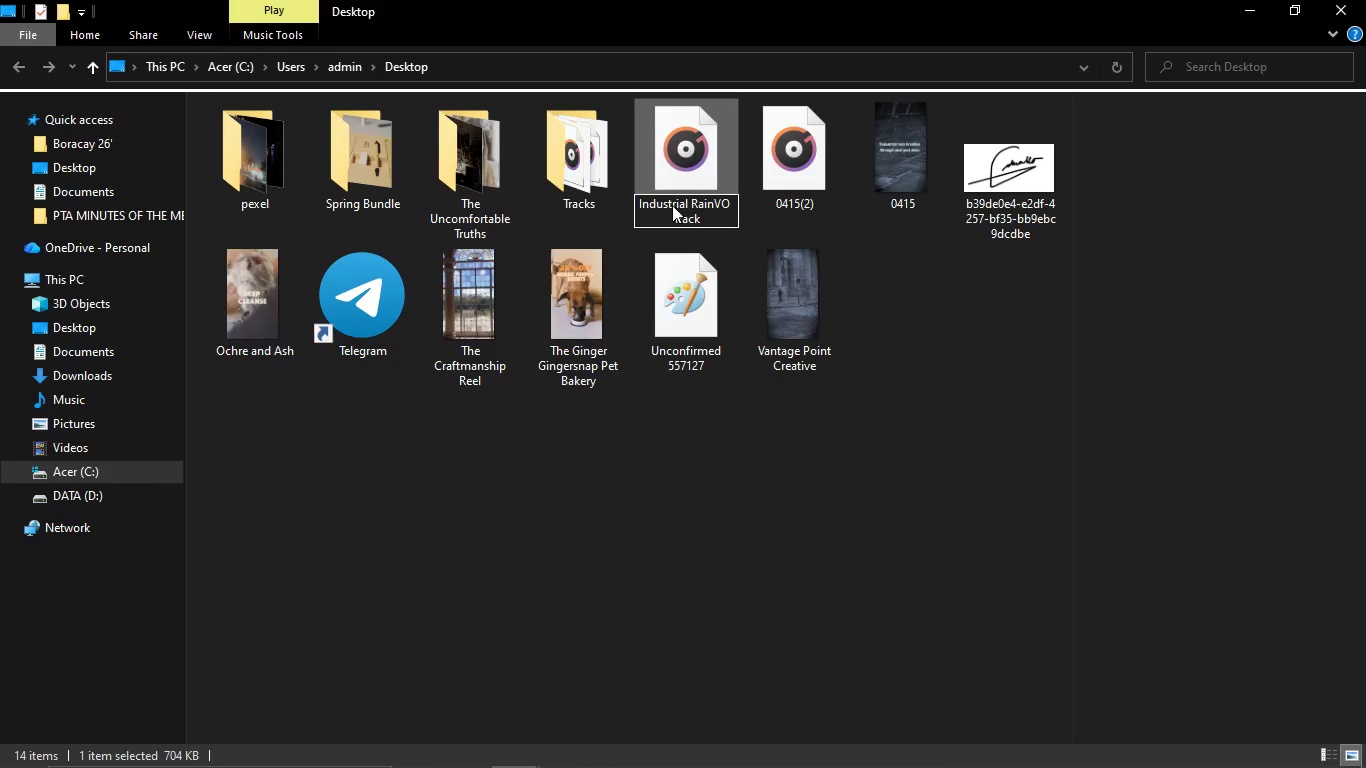 
key(Shift+Enter)
 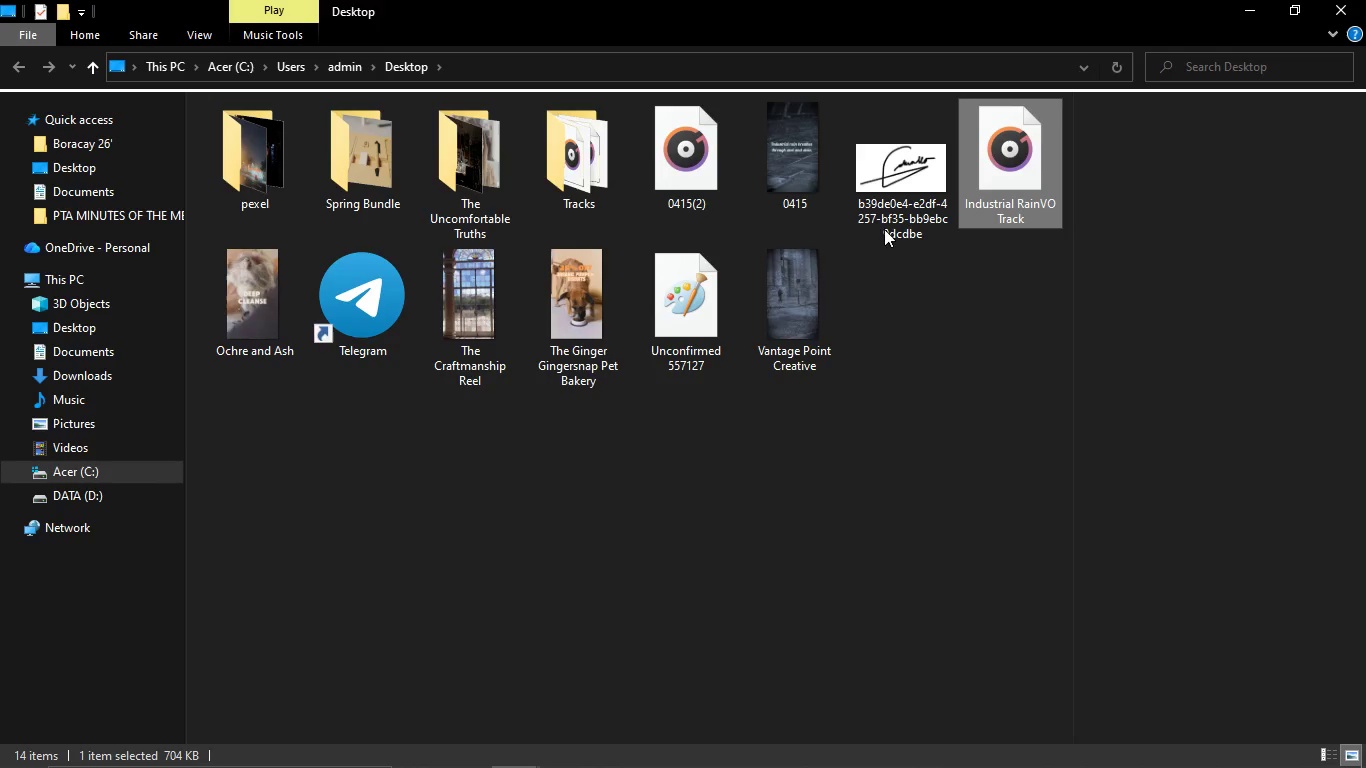 
right_click([1001, 205])
 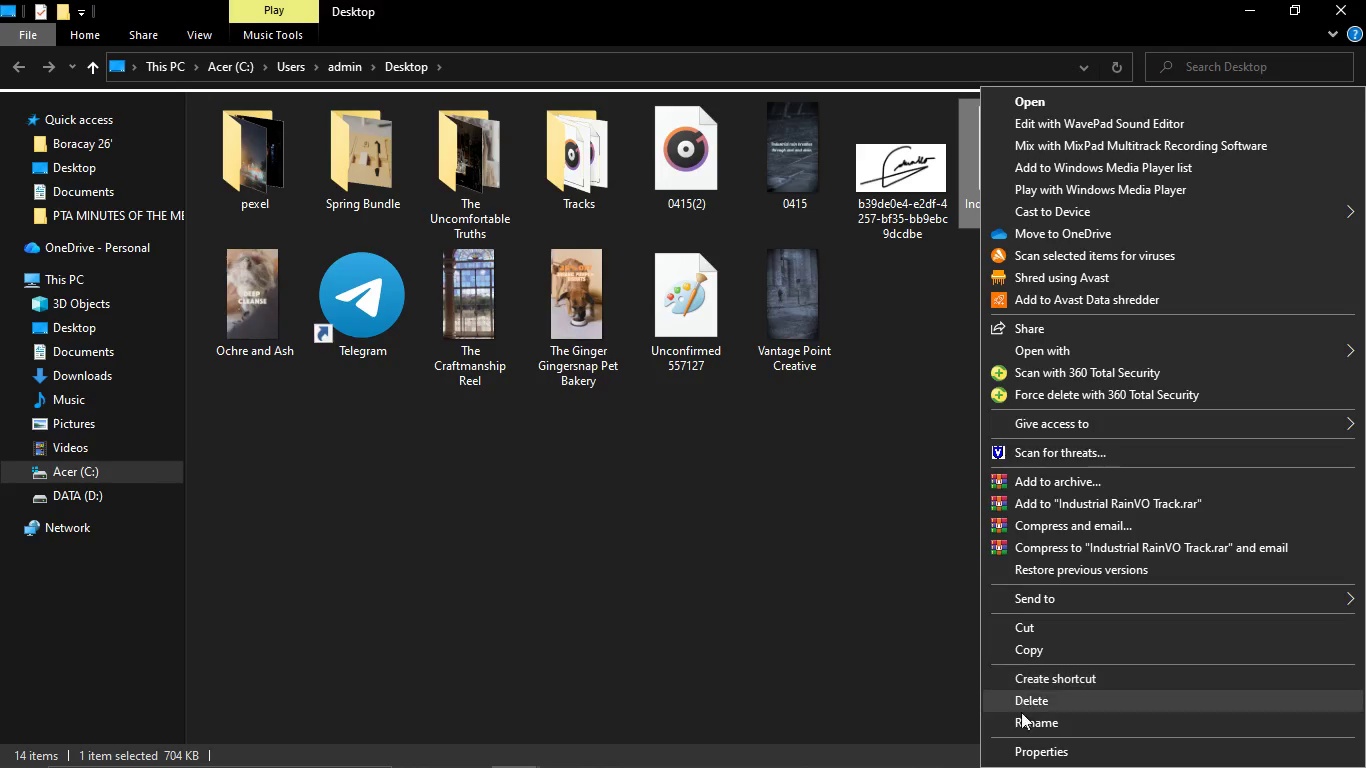 
left_click([1025, 724])
 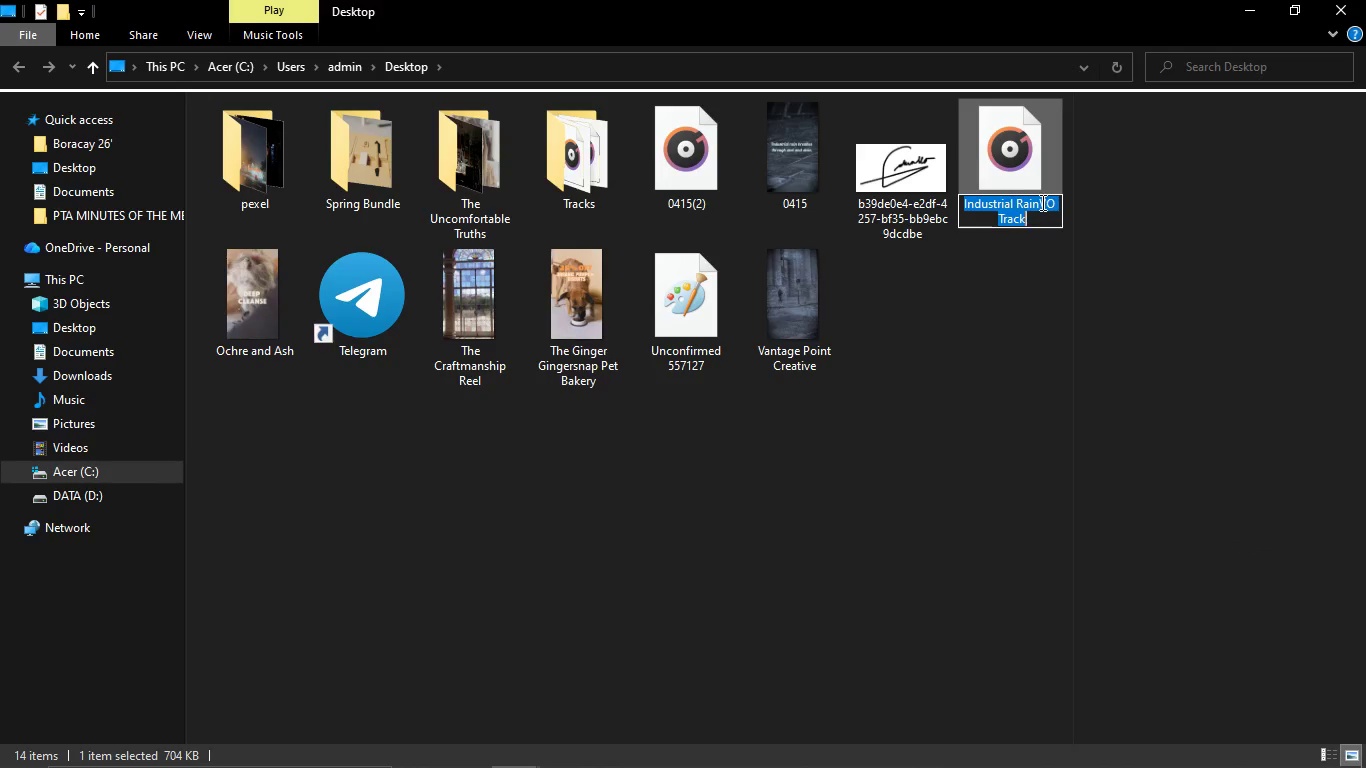 
key(Space)
 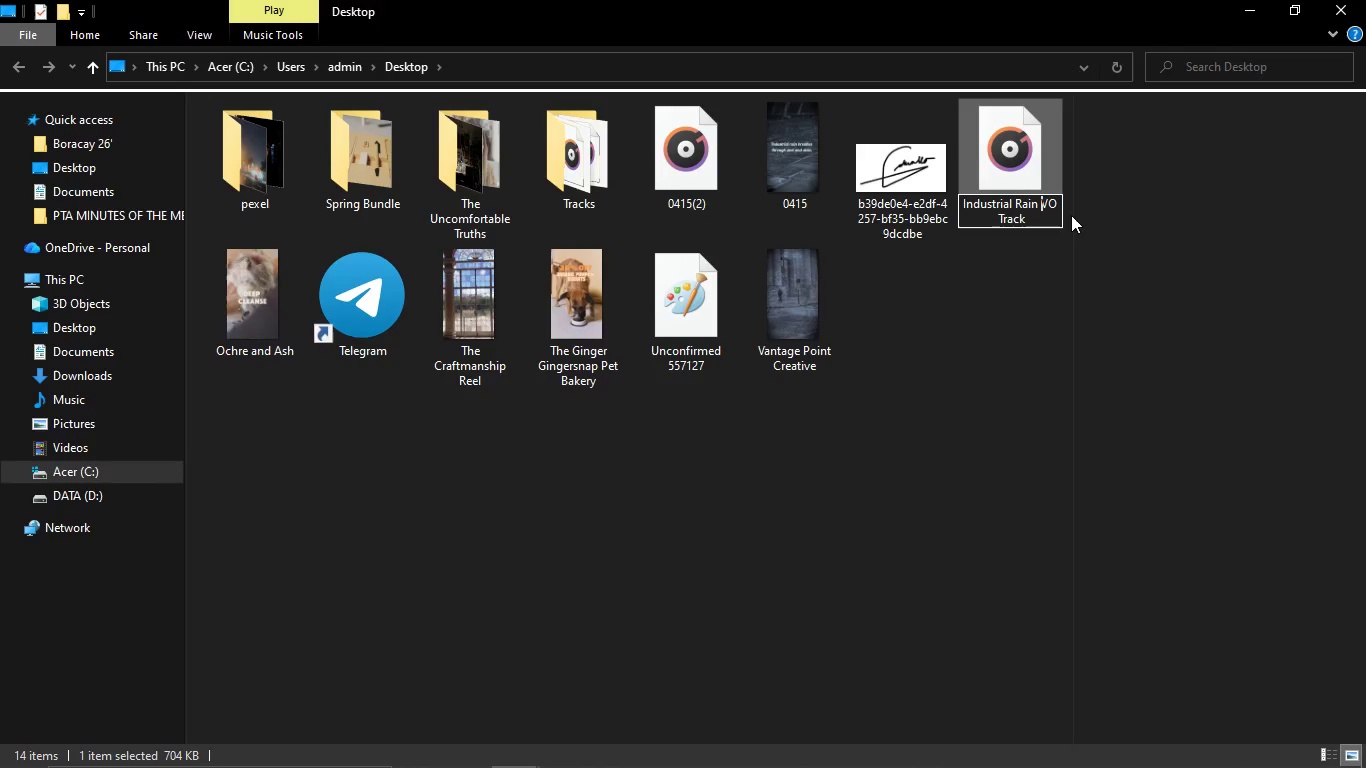 
key(Enter)
 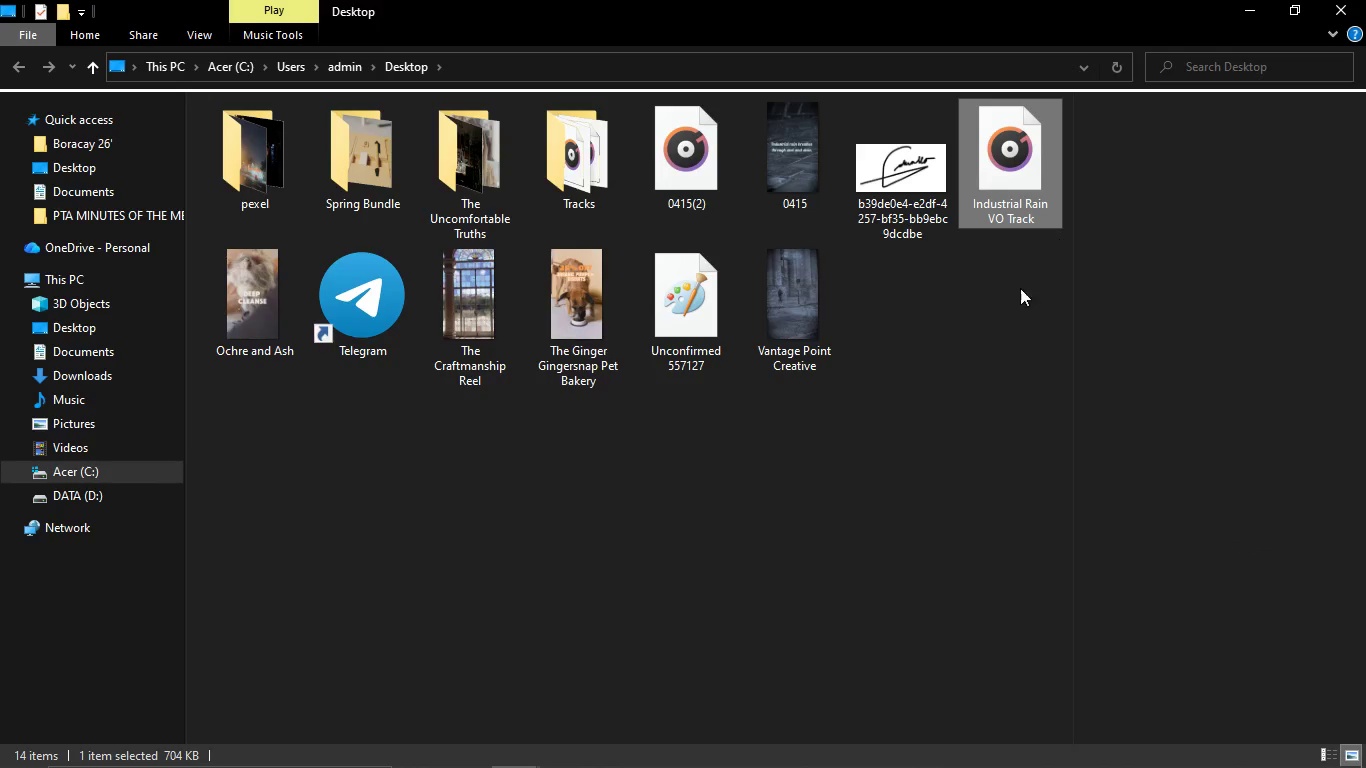 
wait(5.62)
 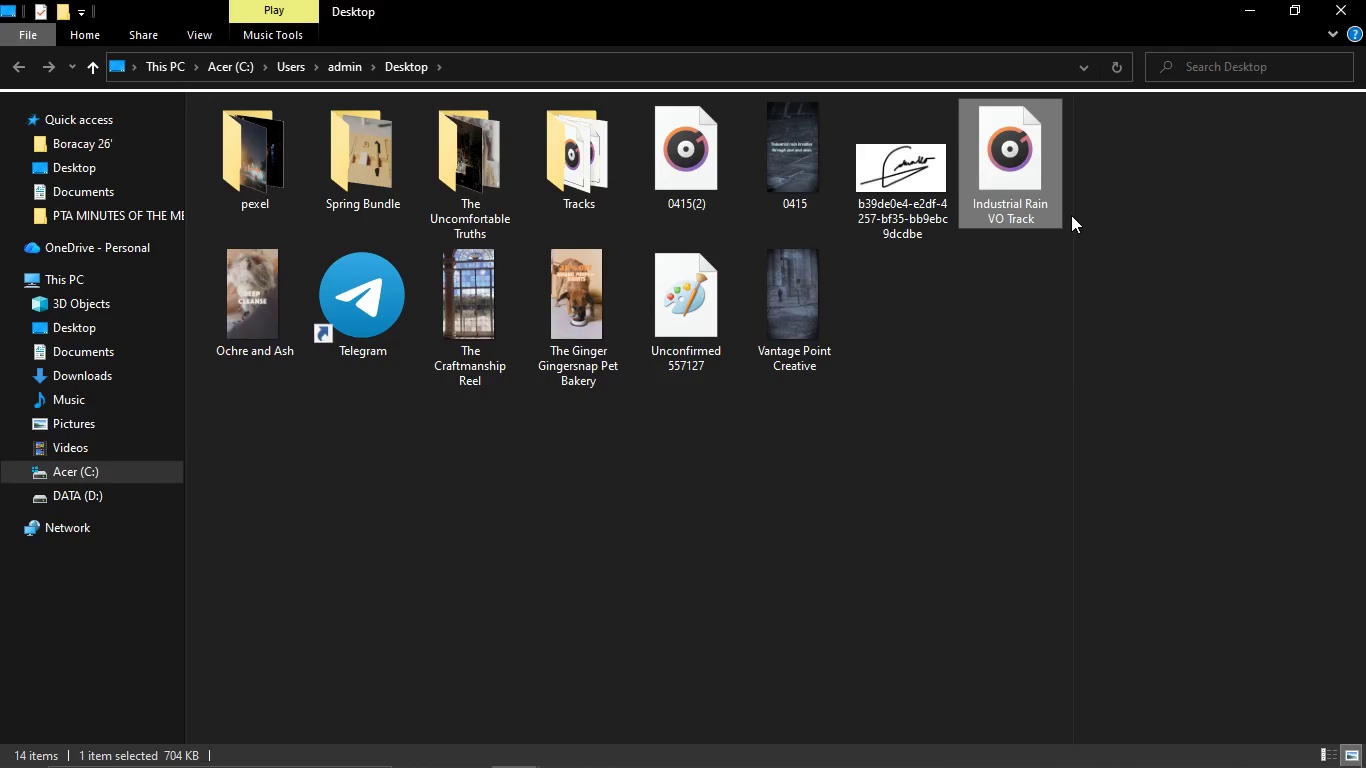 
right_click([690, 164])
 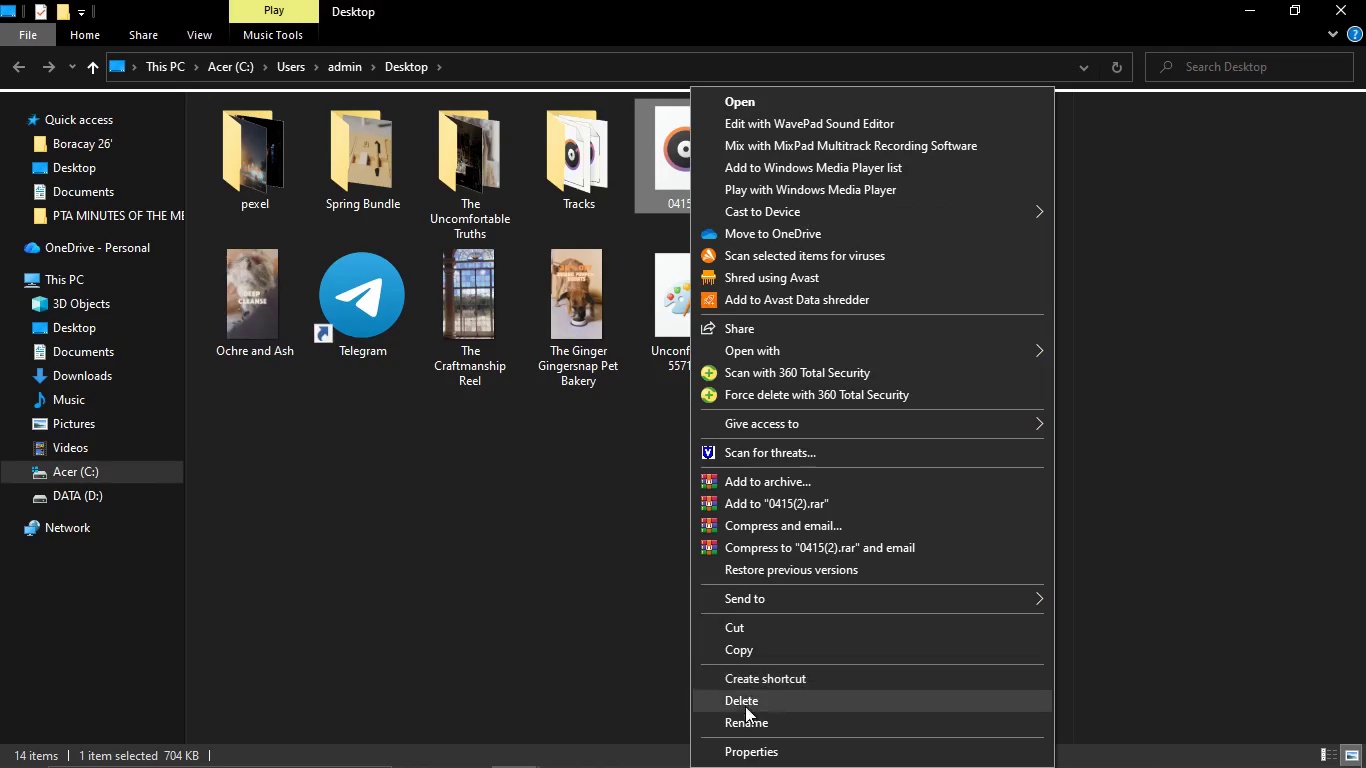 
left_click([739, 722])
 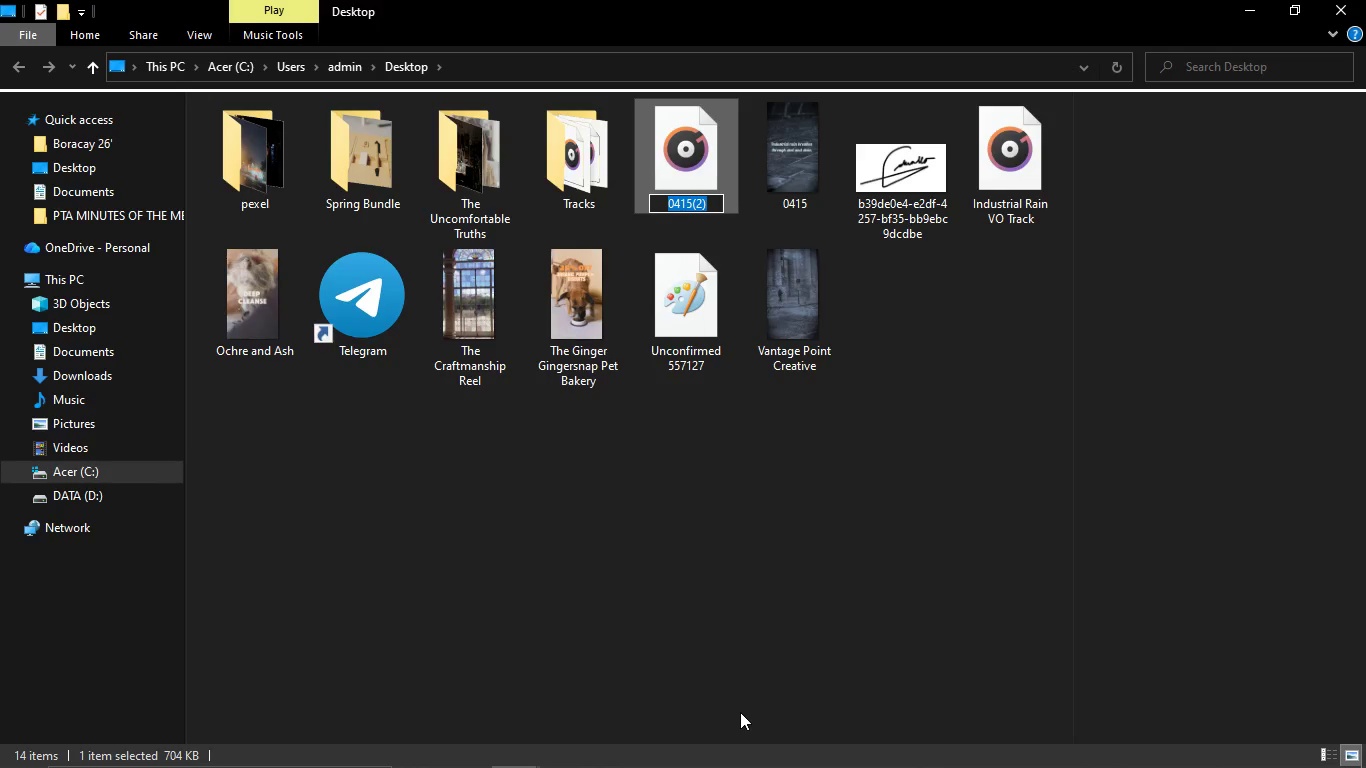 
key(Backspace)
type(Industrial Rain SFX)
 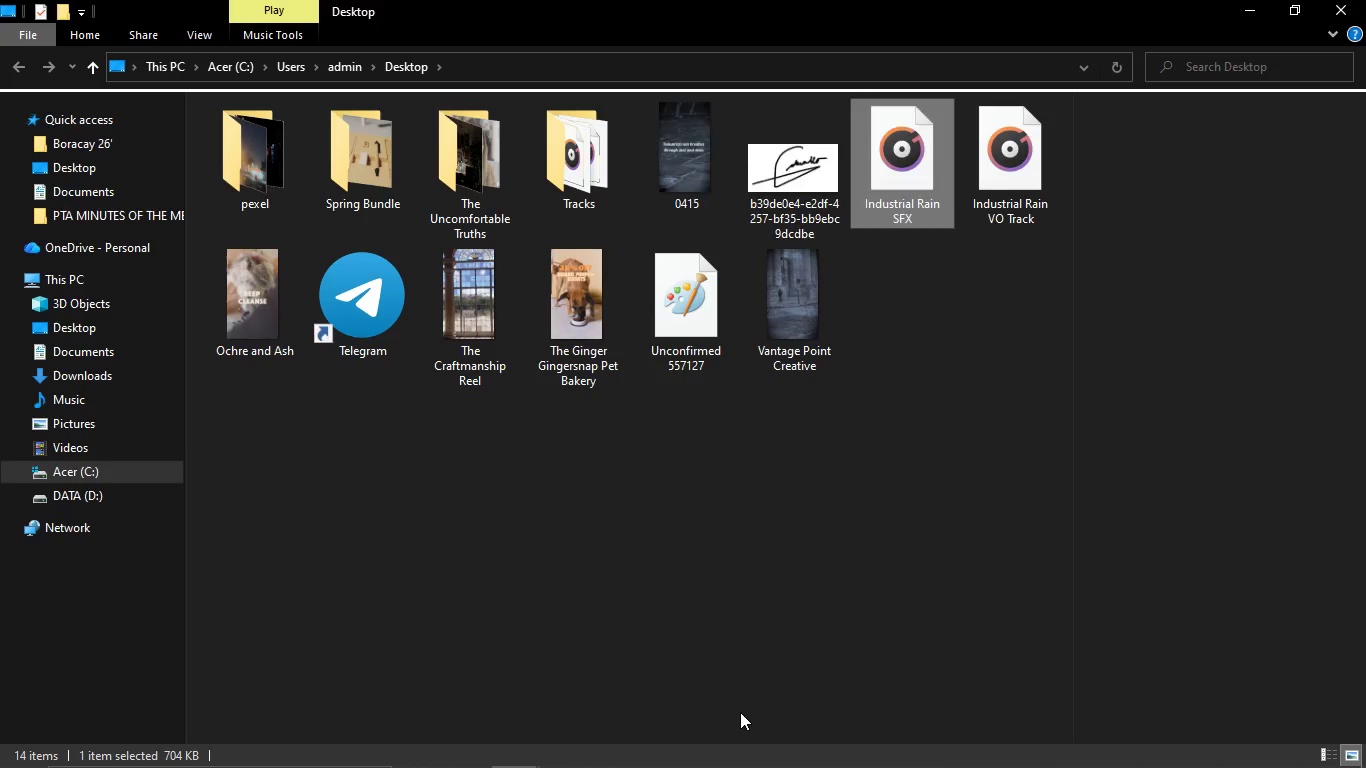 
 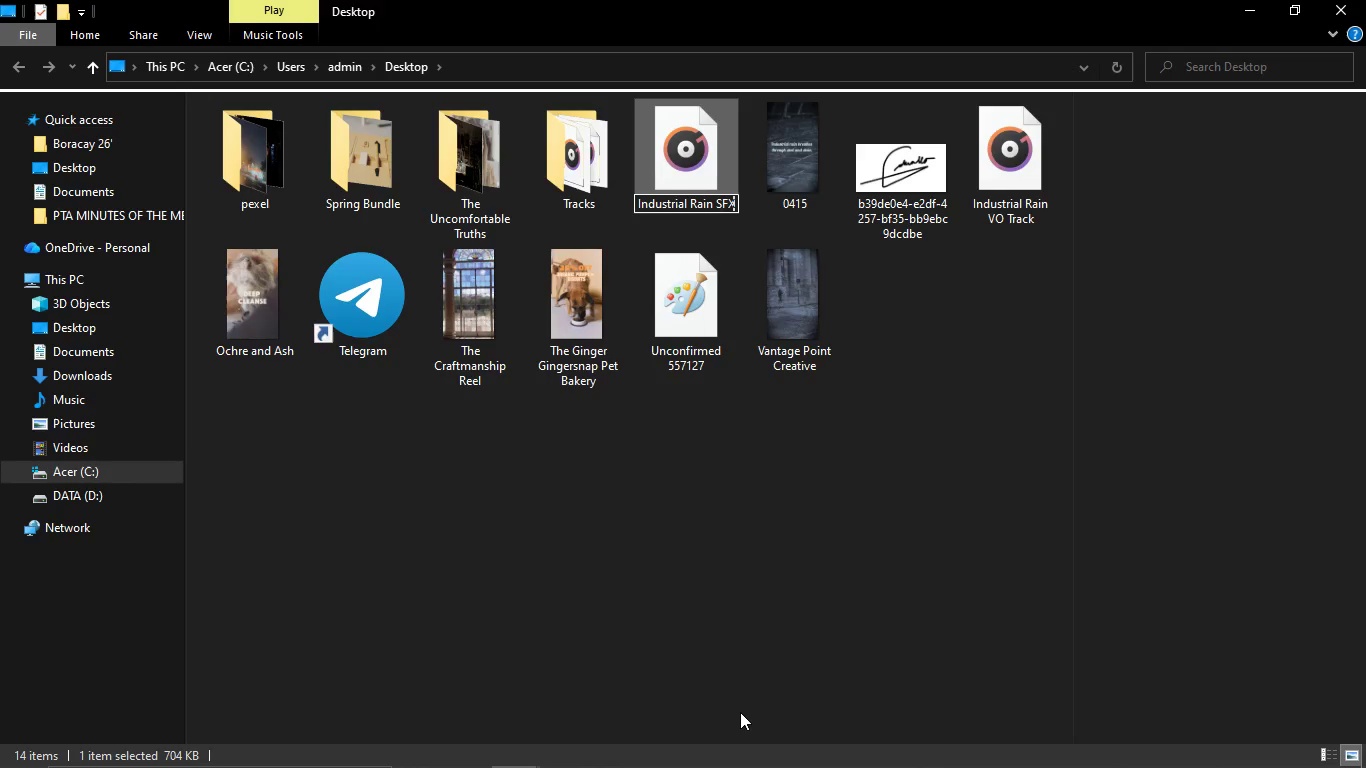 
key(Enter)
 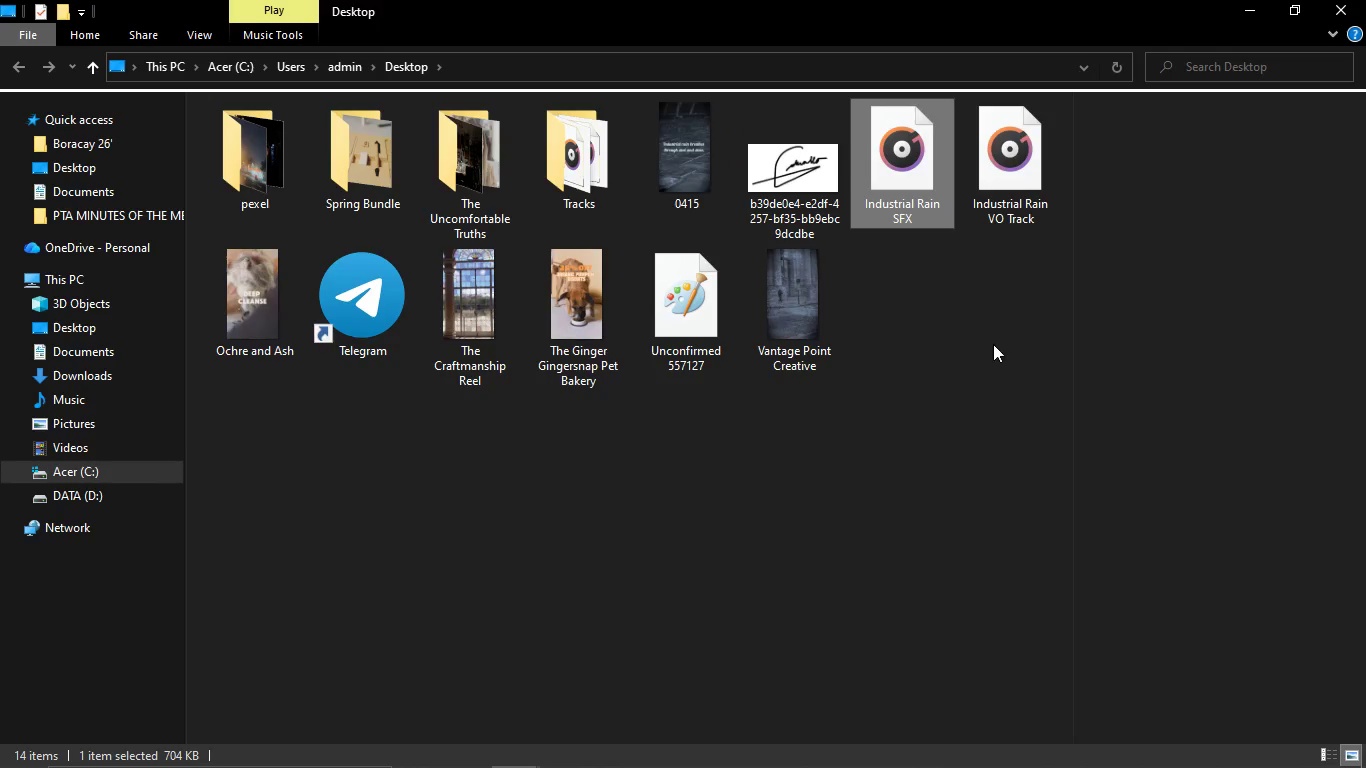 
left_click([993, 365])
 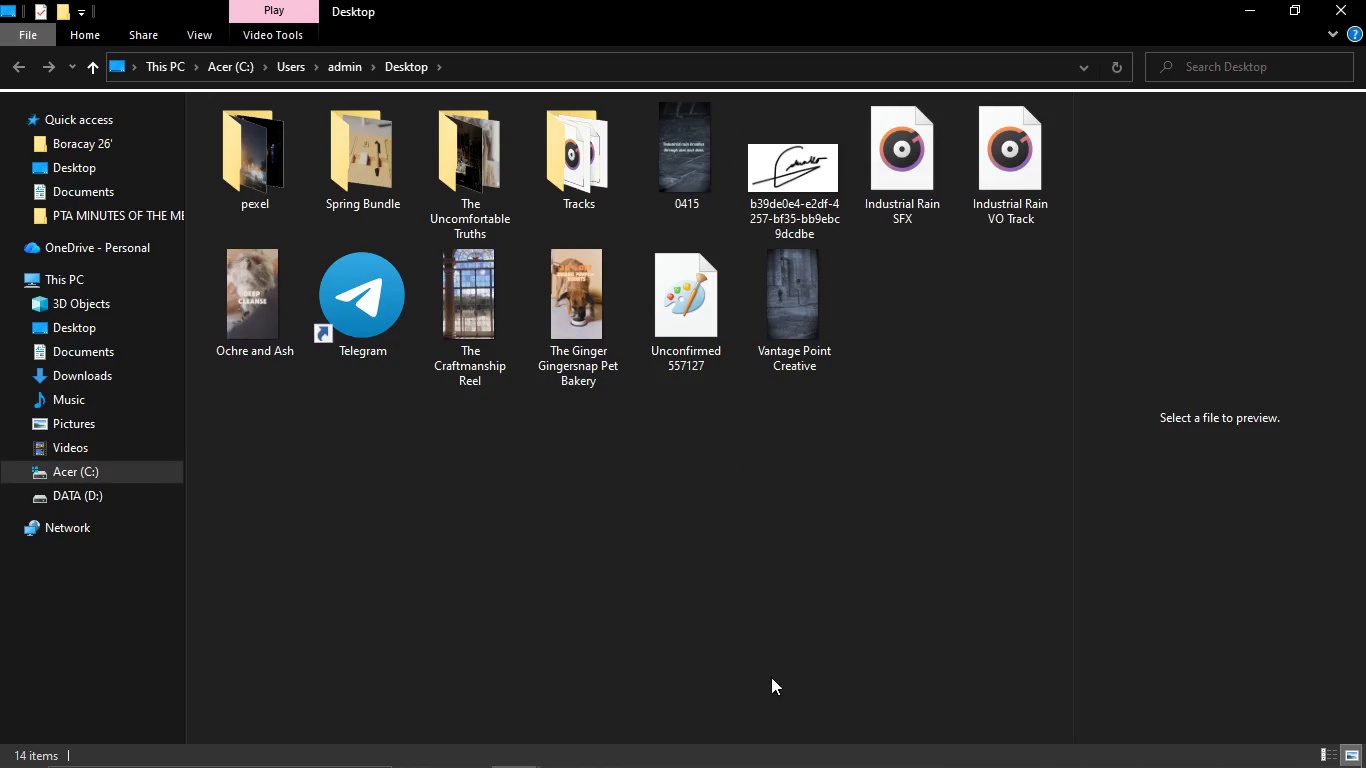 
key(Alt+Tab)
 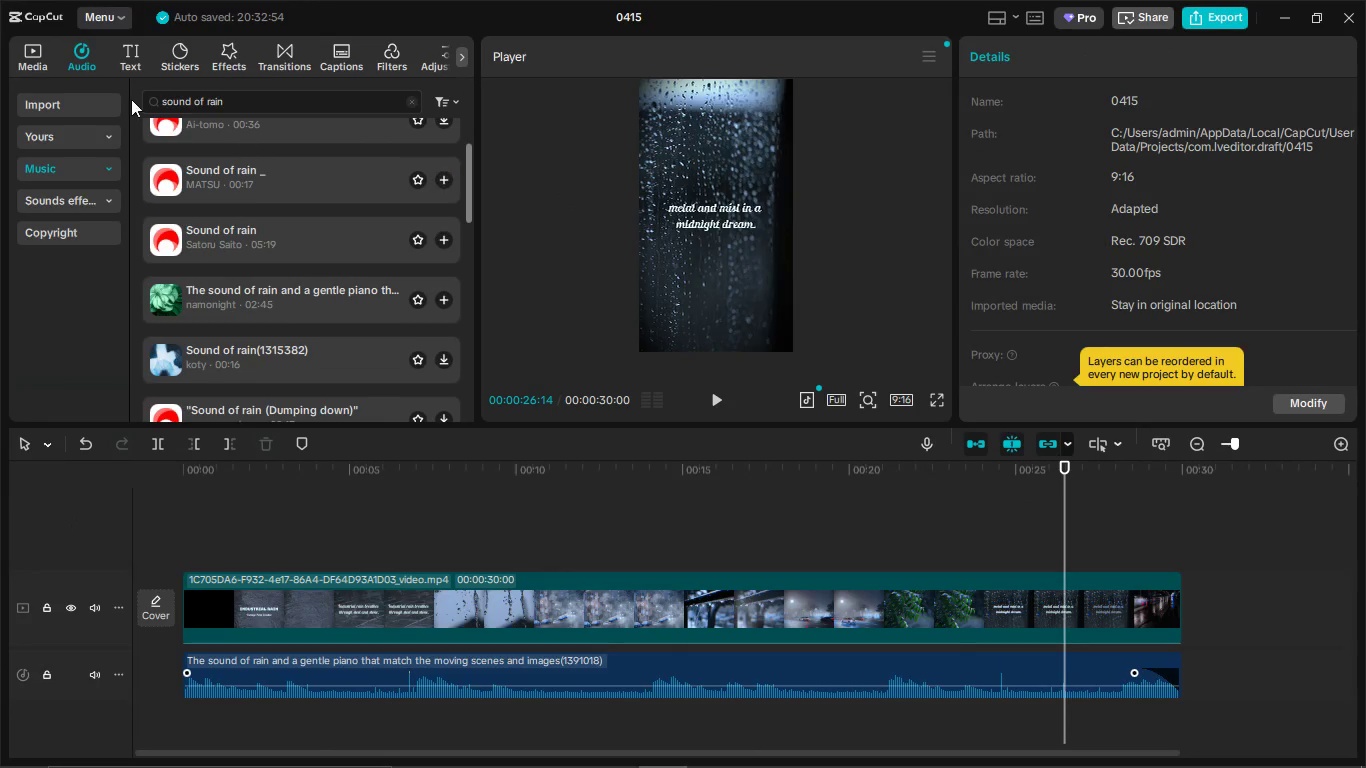 
left_click([38, 49])
 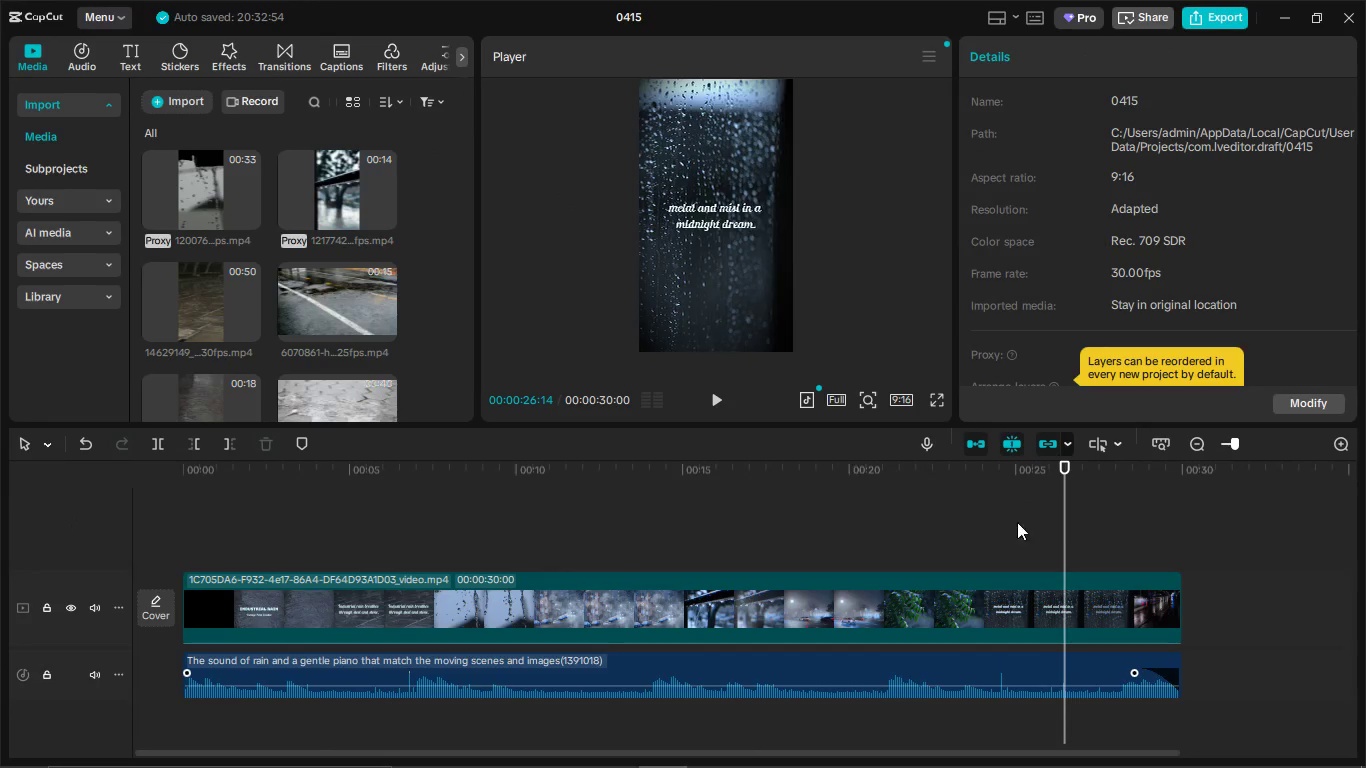 
left_click_drag(start_coordinate=[1067, 531], to_coordinate=[76, 623])
 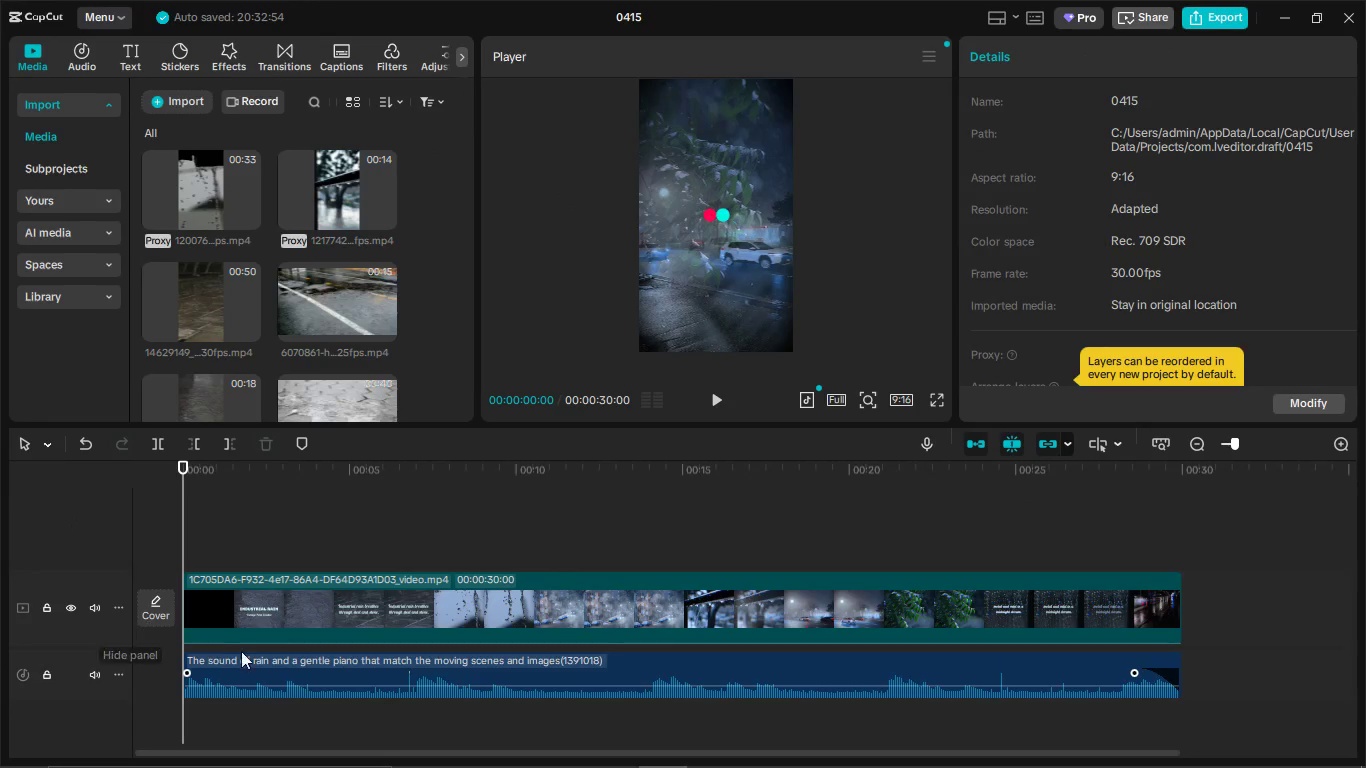 
key(Control+Z)
 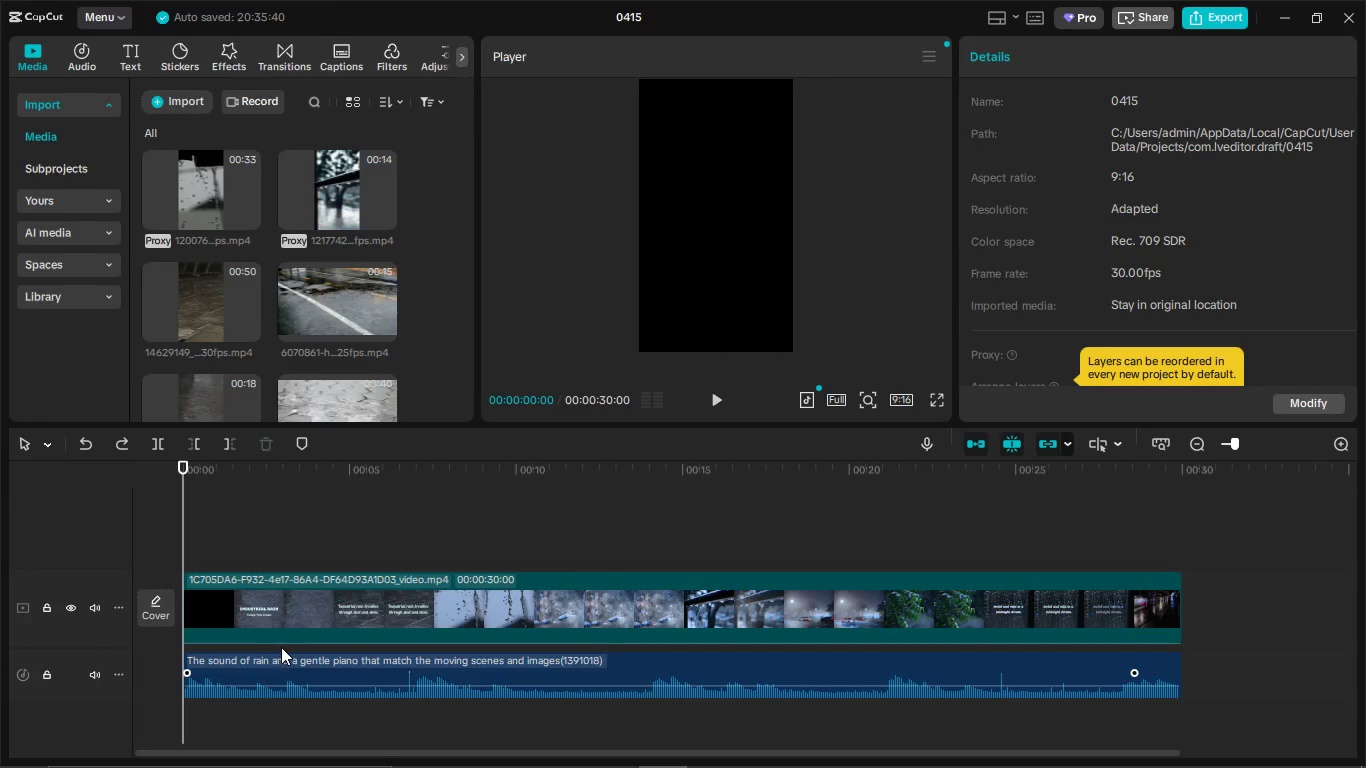 
key(Control+Z)
 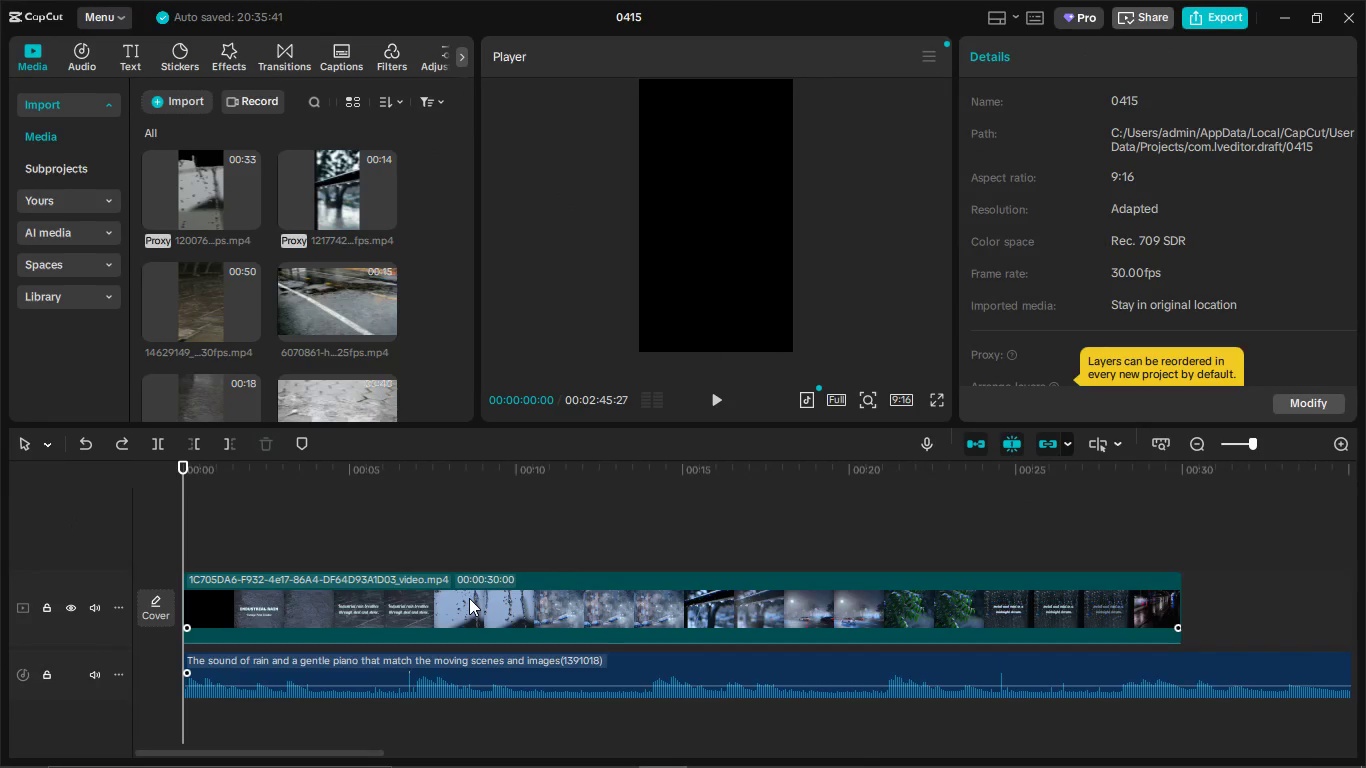 
key(Control+Z)
 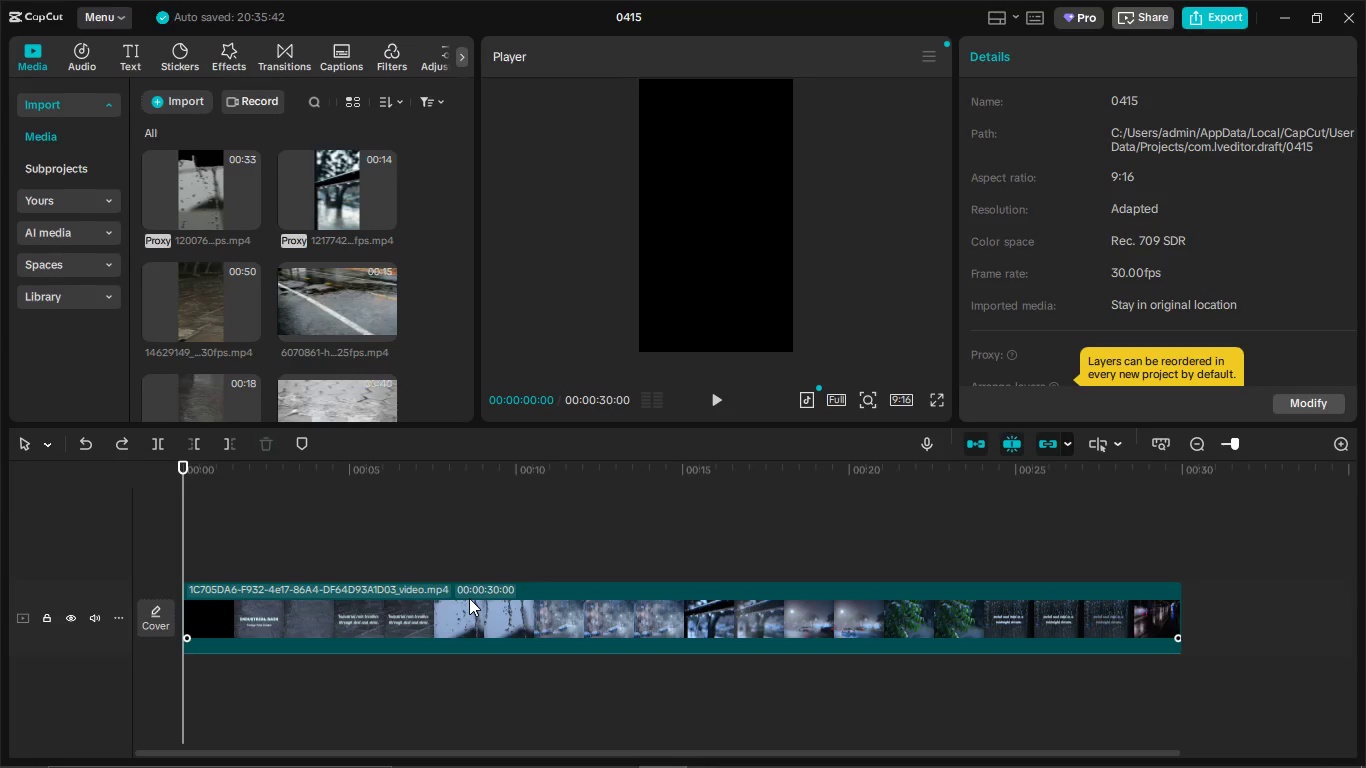 
key(Control+Z)
 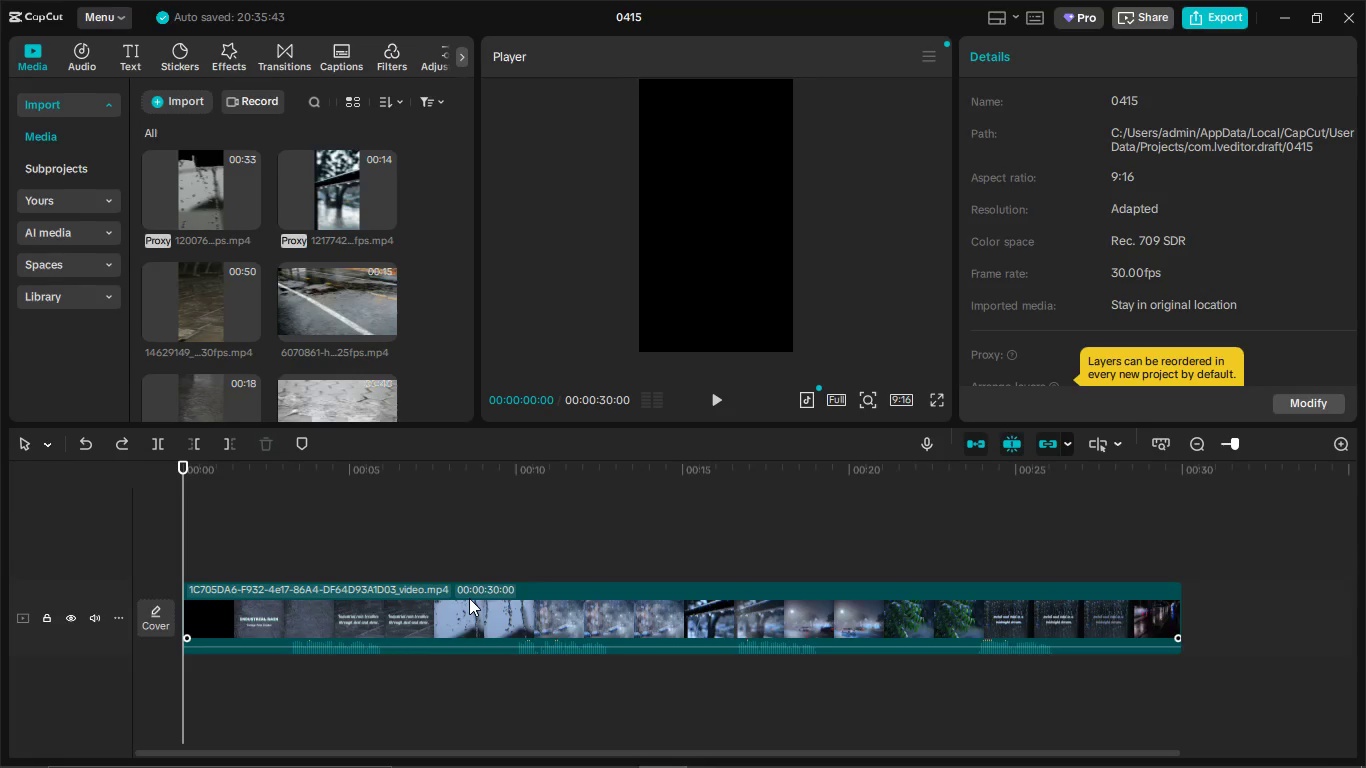 
key(Control+Z)
 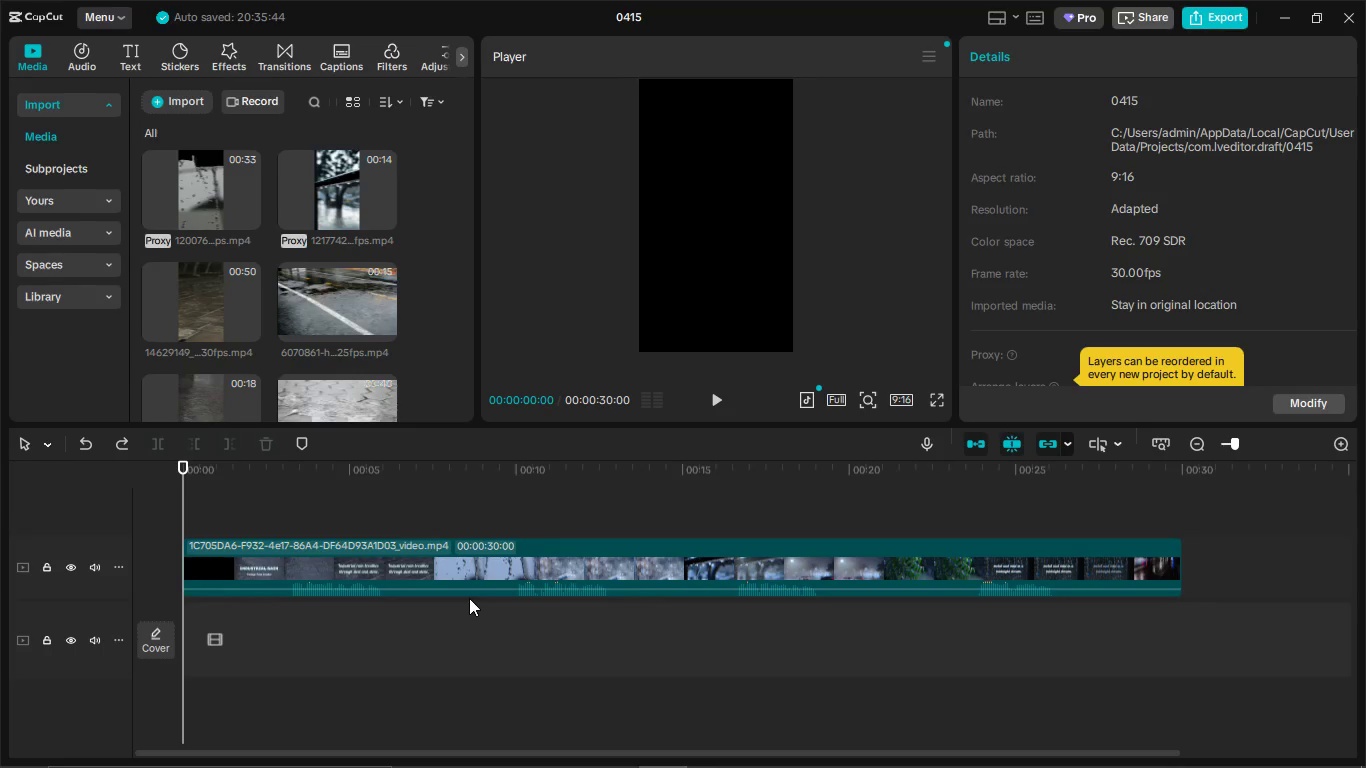 
key(Control+Z)
 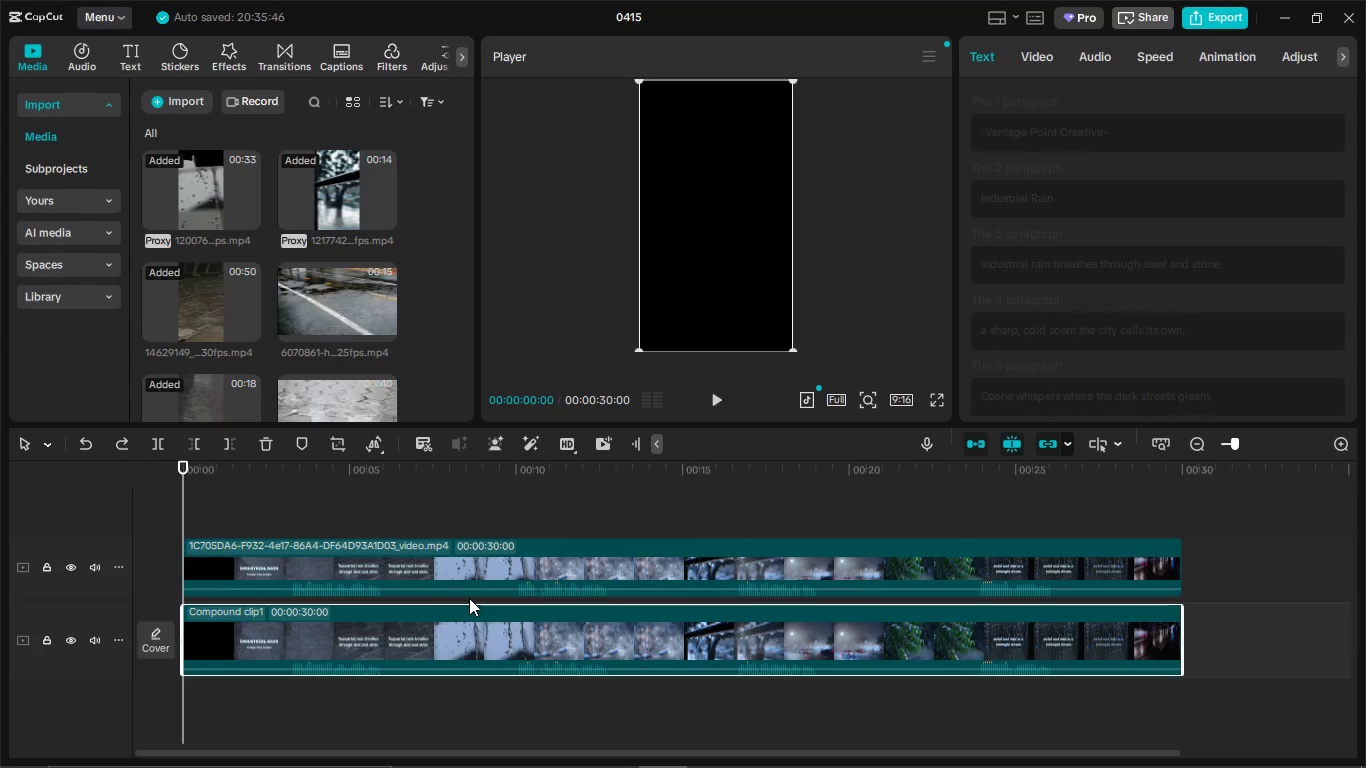 
key(Control+Z)
 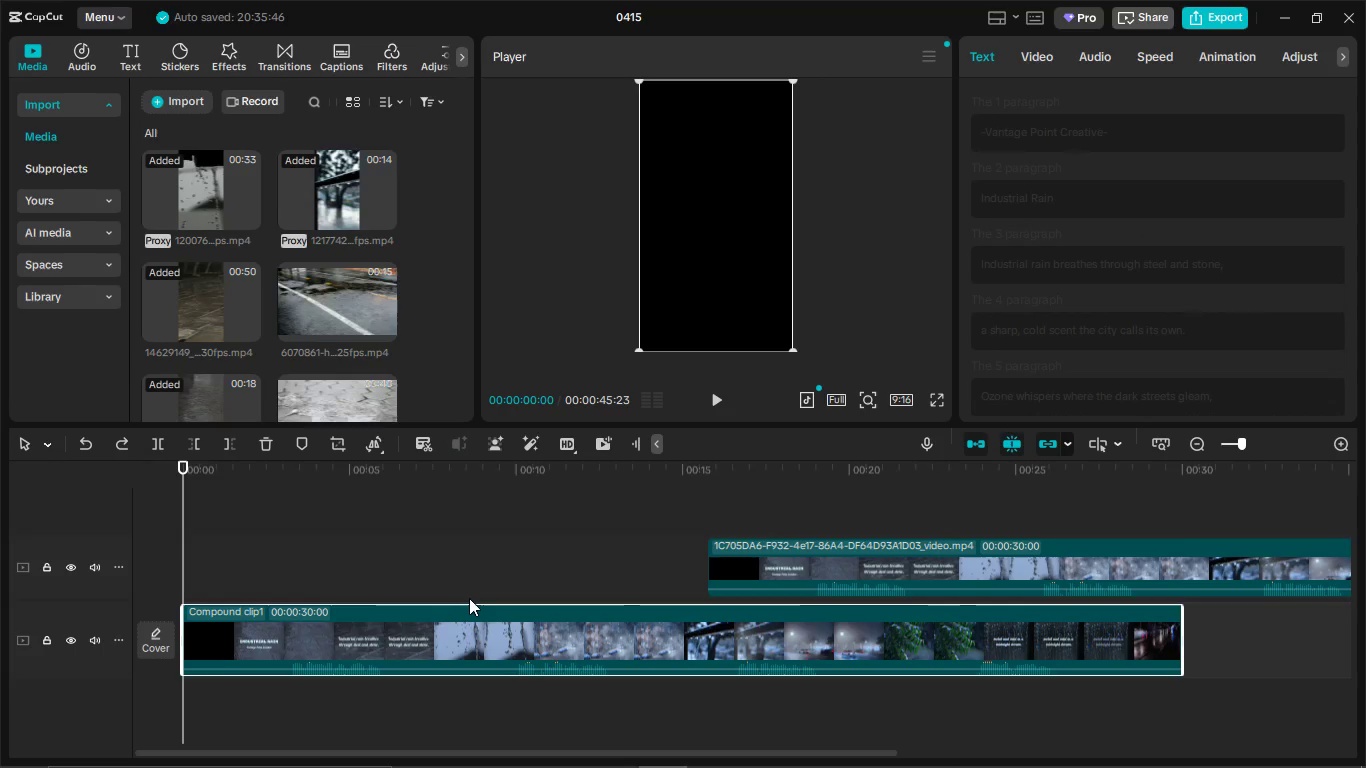 
key(Control+Z)
 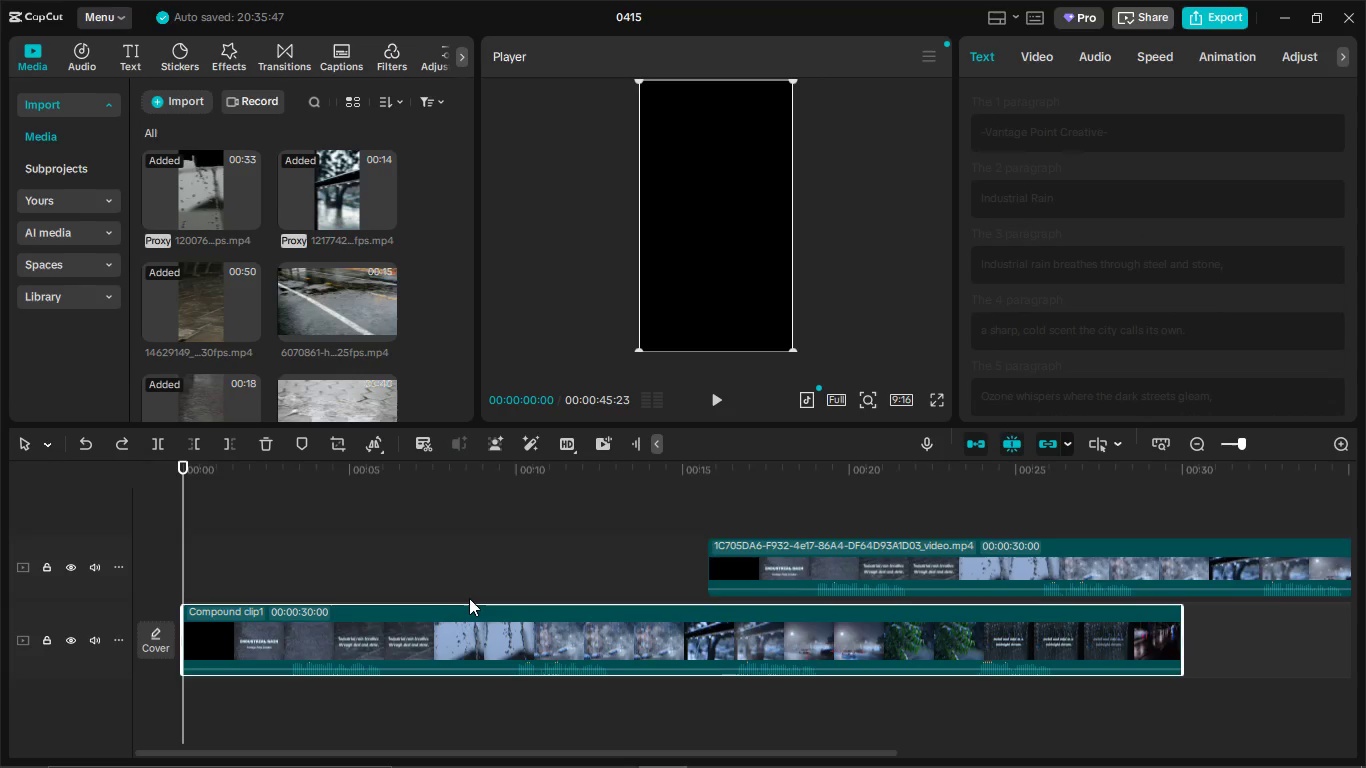 
key(Control+Z)
 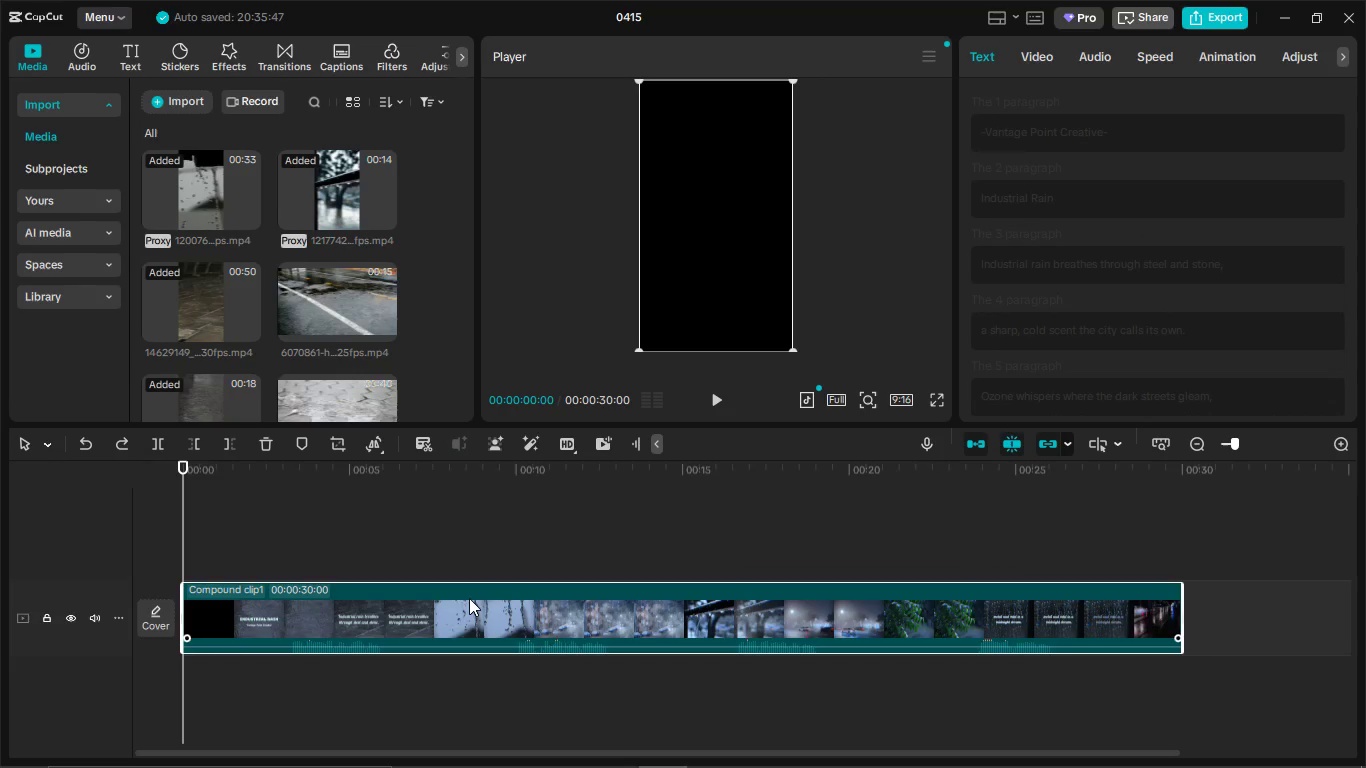 
key(Control+Z)
 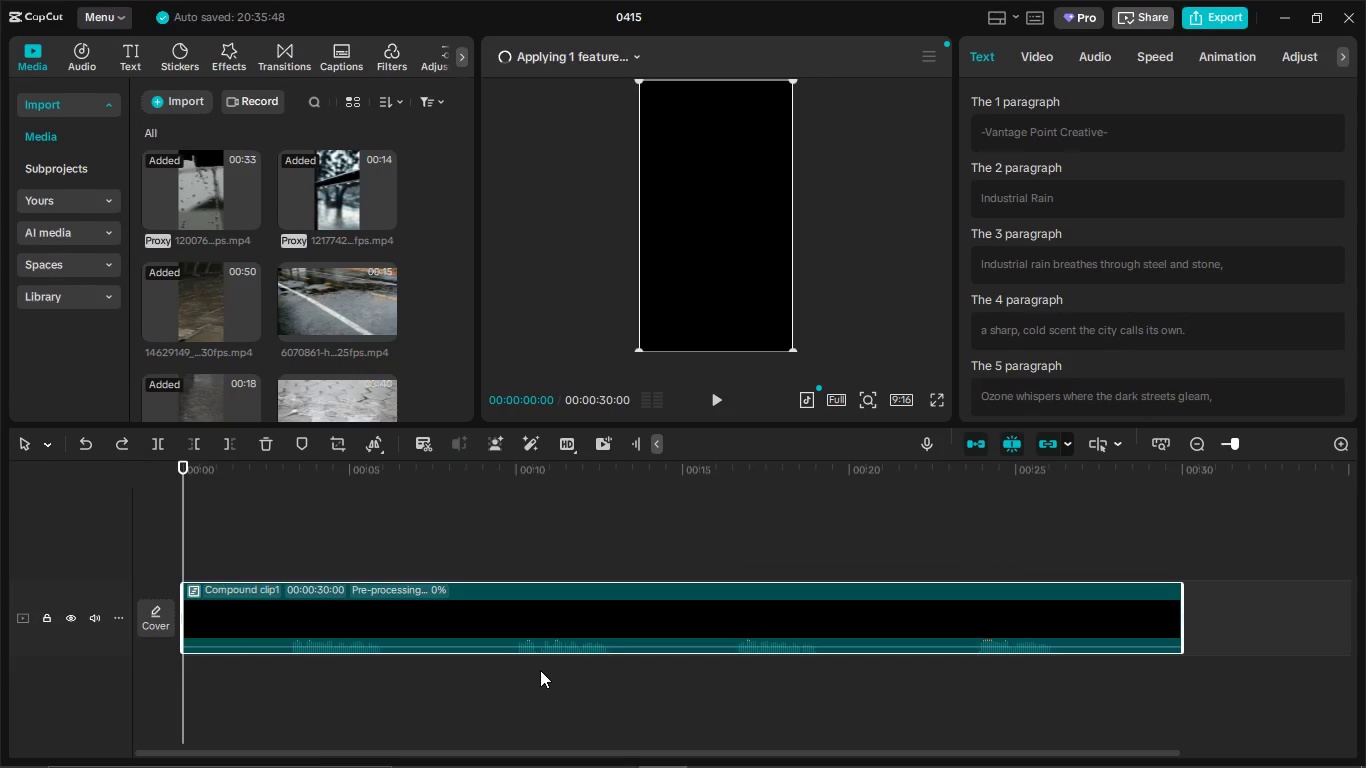 
wait(5.61)
 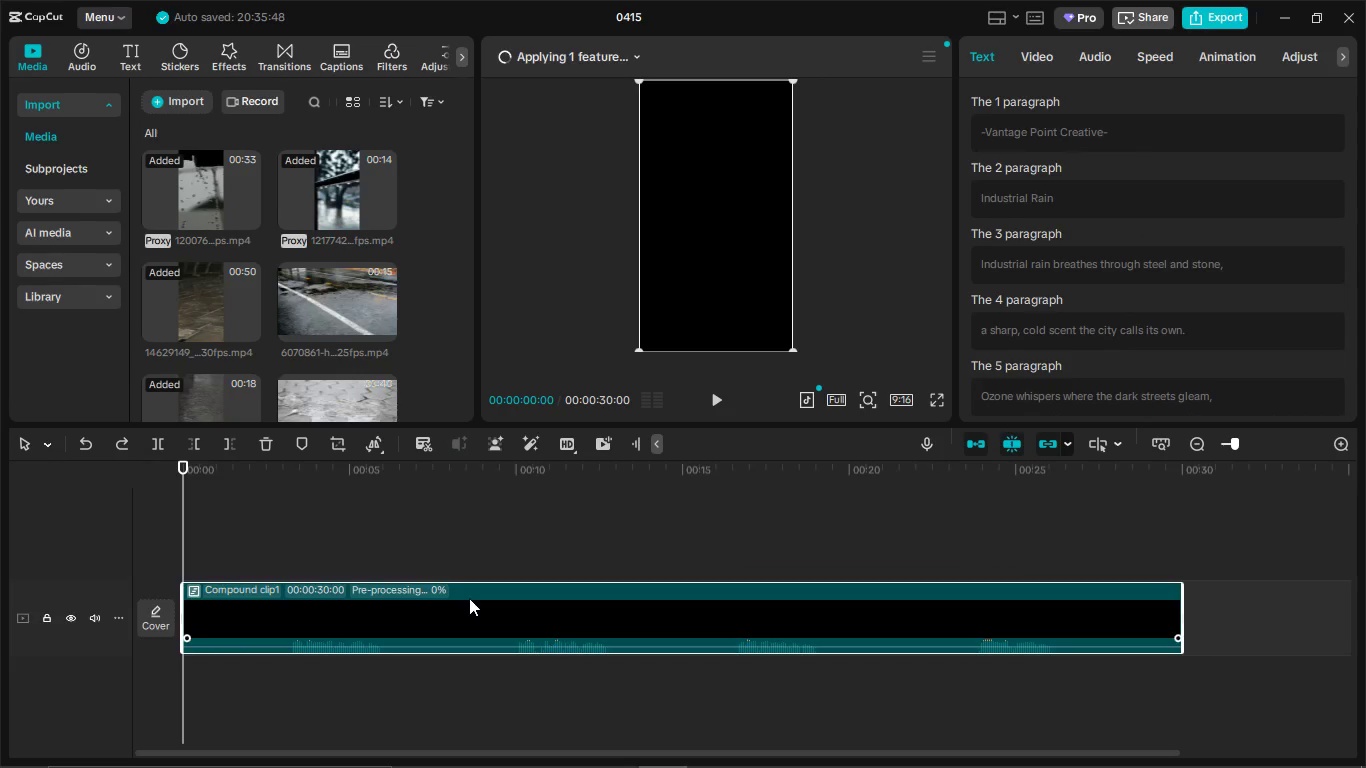 
key(Control+Z)
 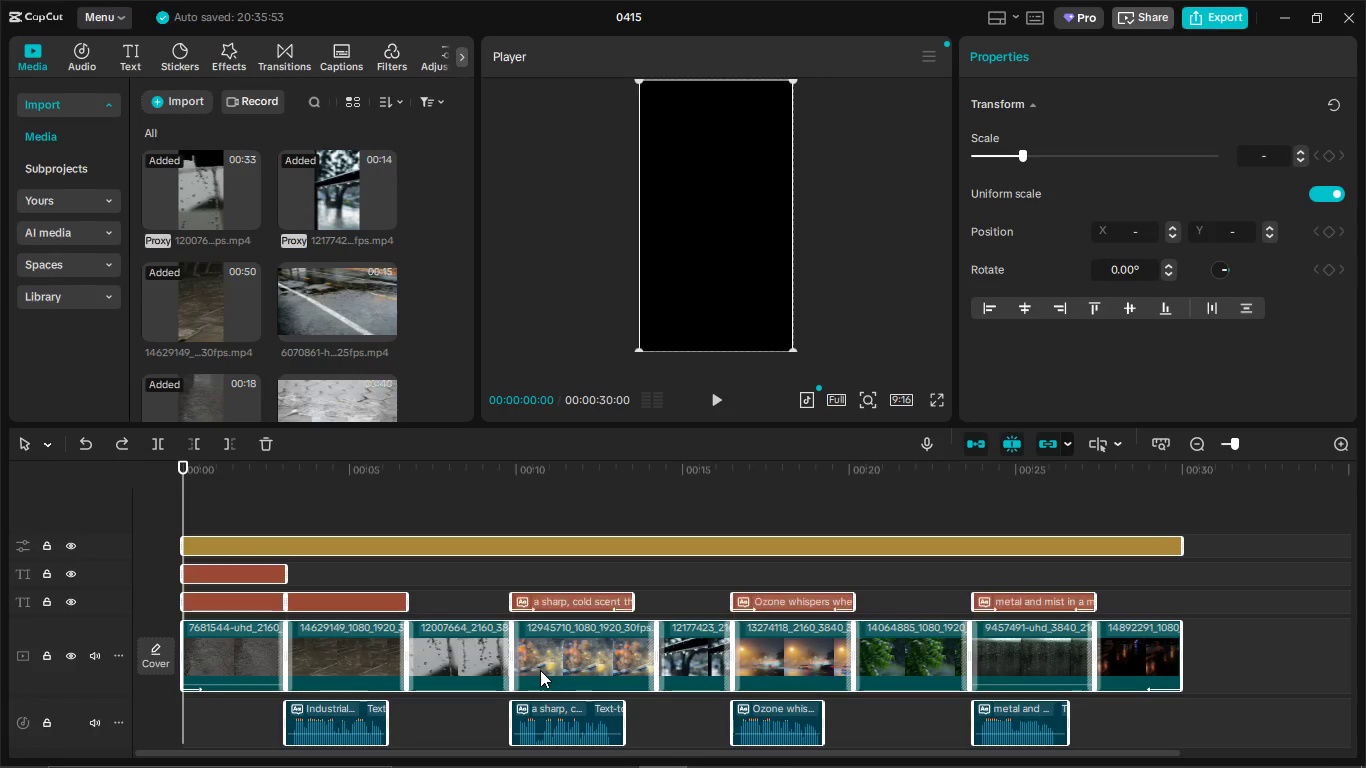 
left_click([477, 500])
 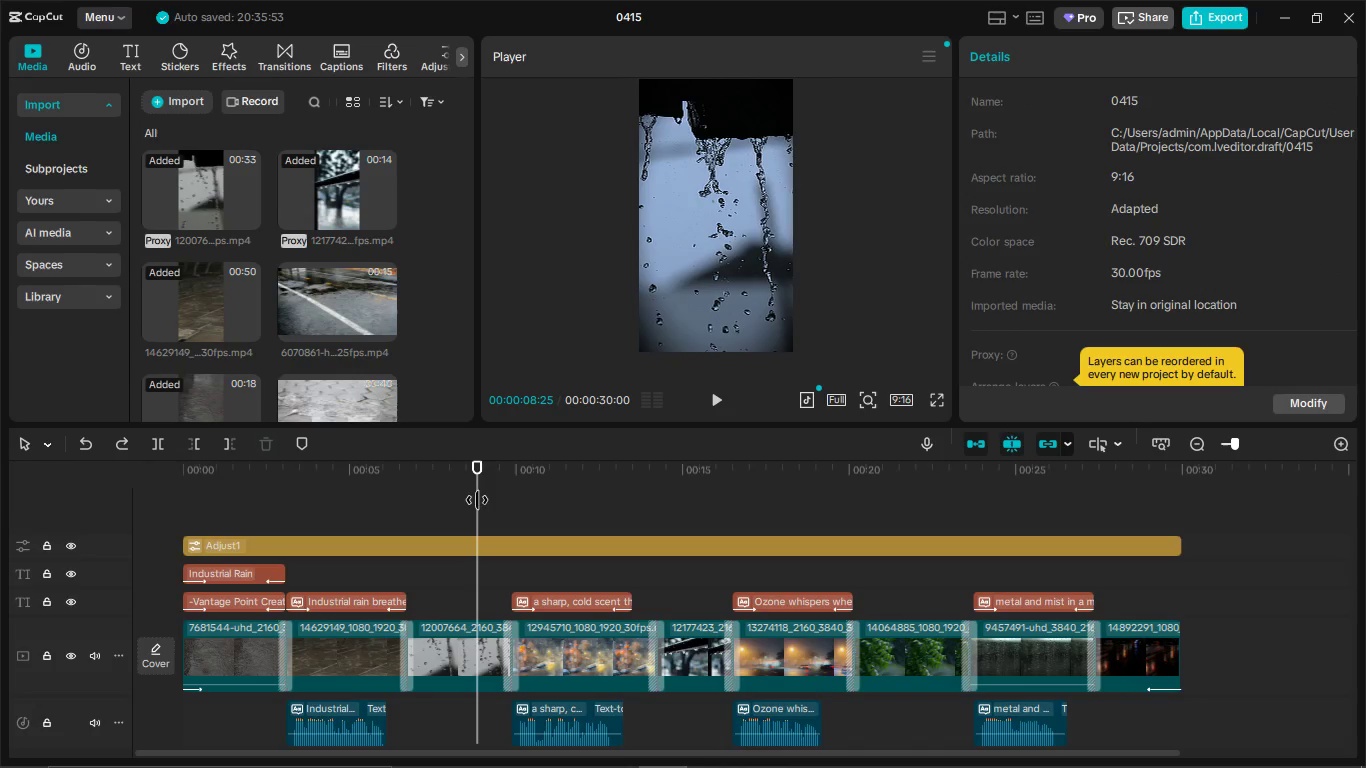 
left_click_drag(start_coordinate=[478, 498], to_coordinate=[54, 520])
 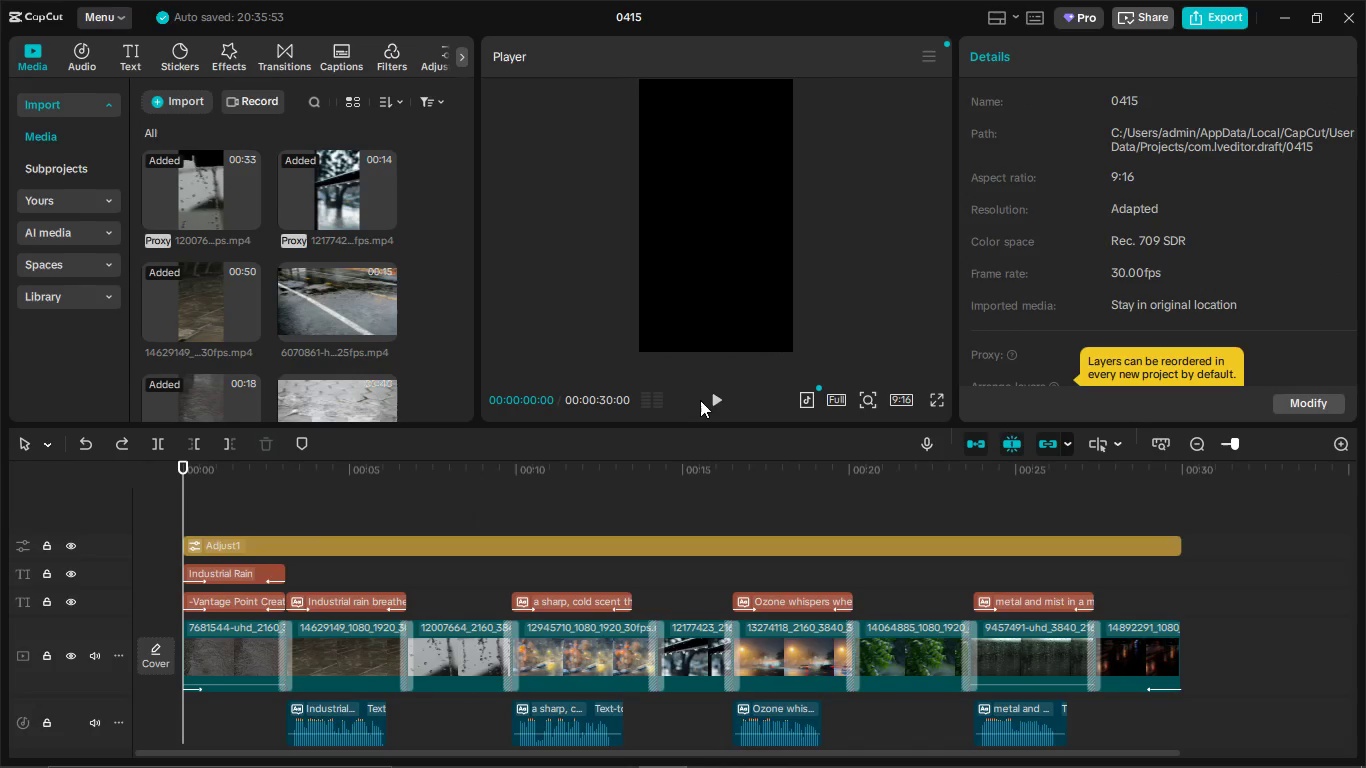 
left_click([715, 398])
 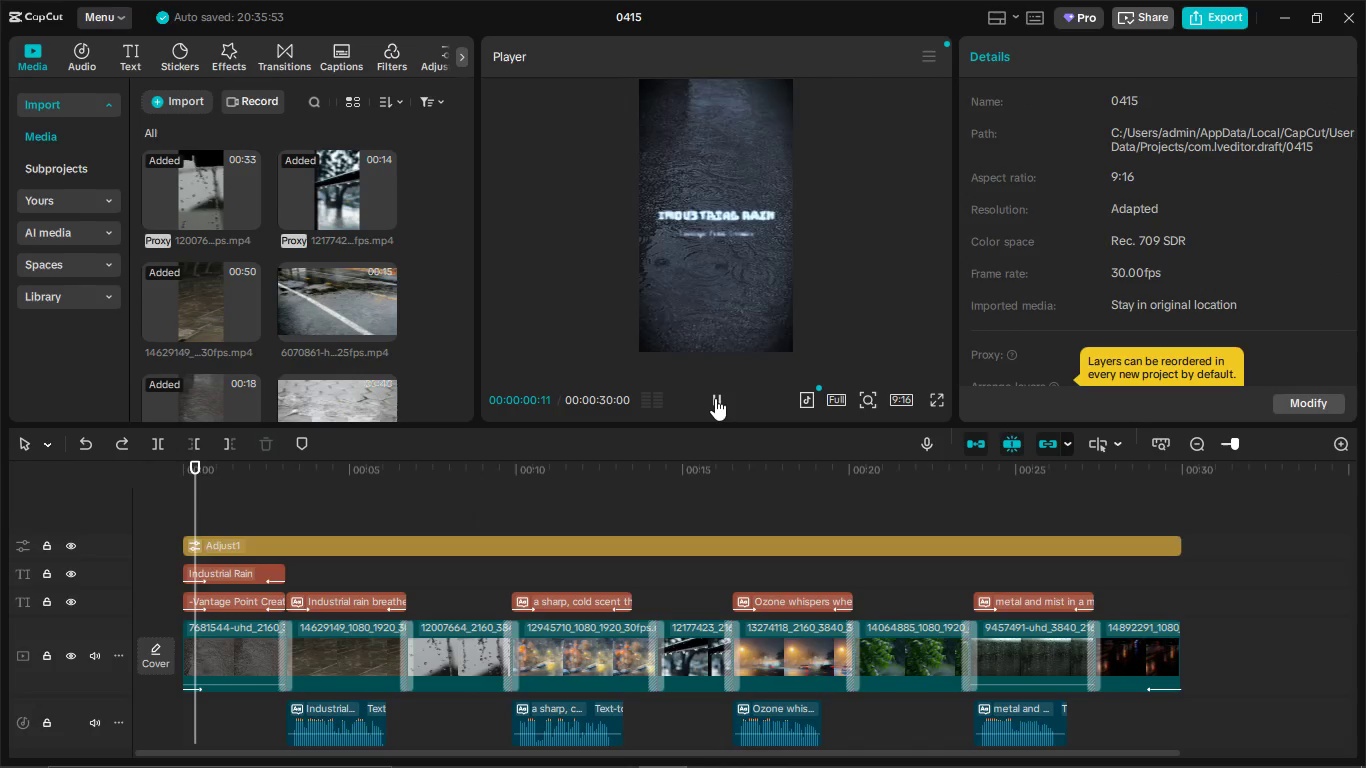 
left_click([715, 398])
 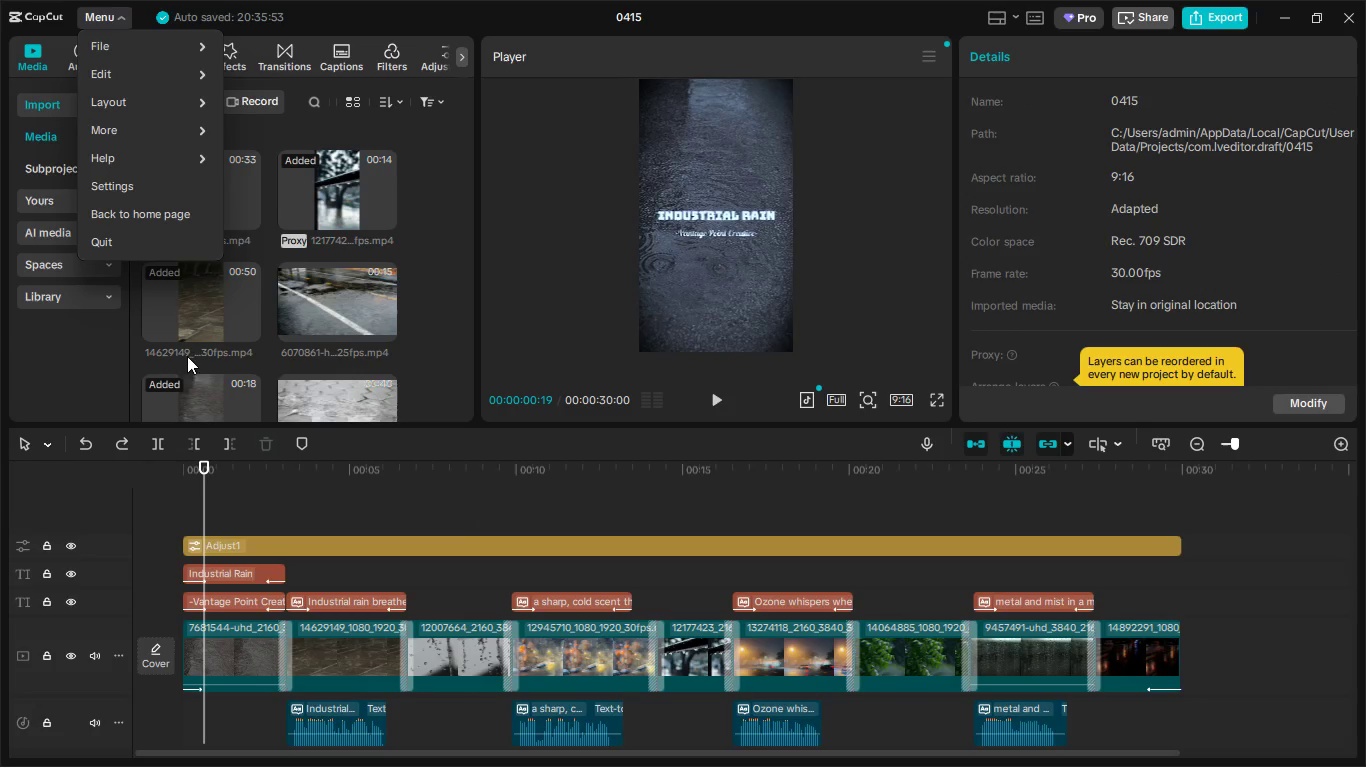 
left_click([150, 210])
 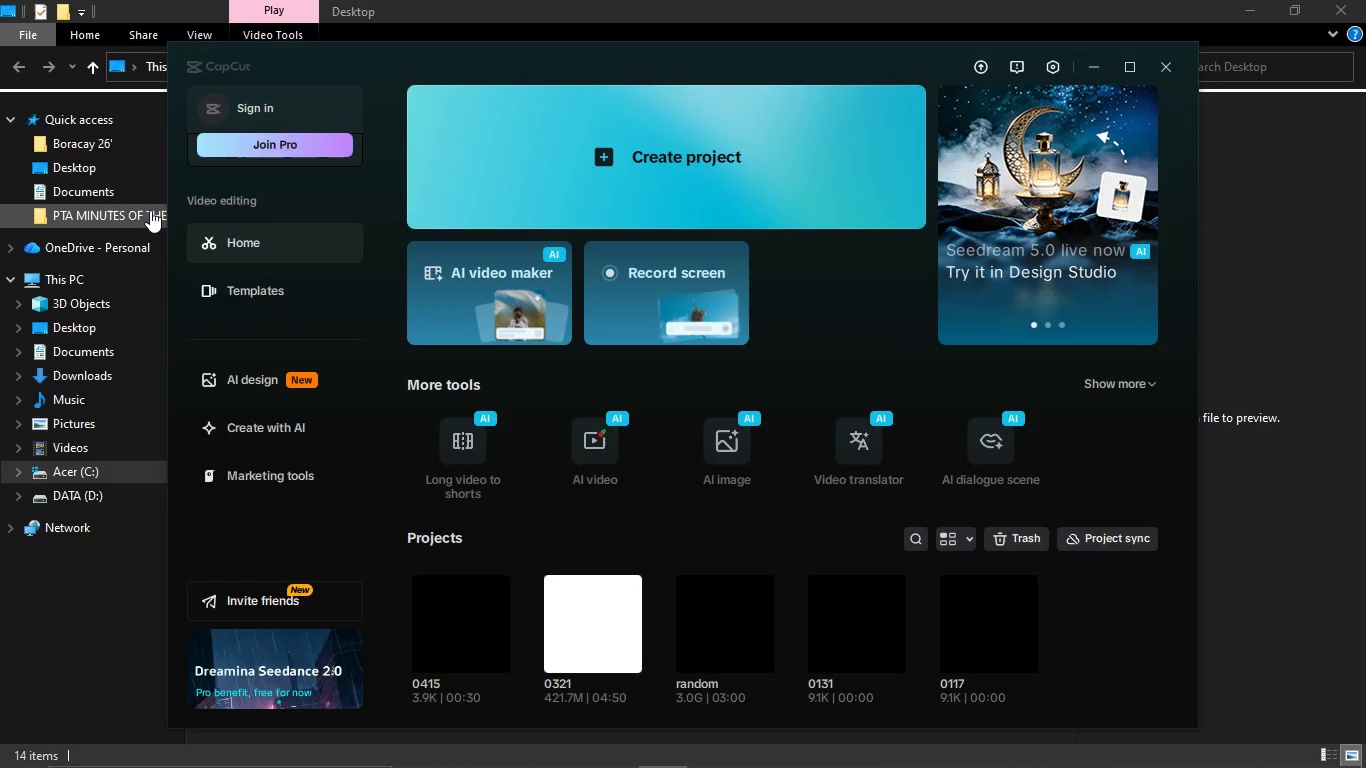 
wait(14.39)
 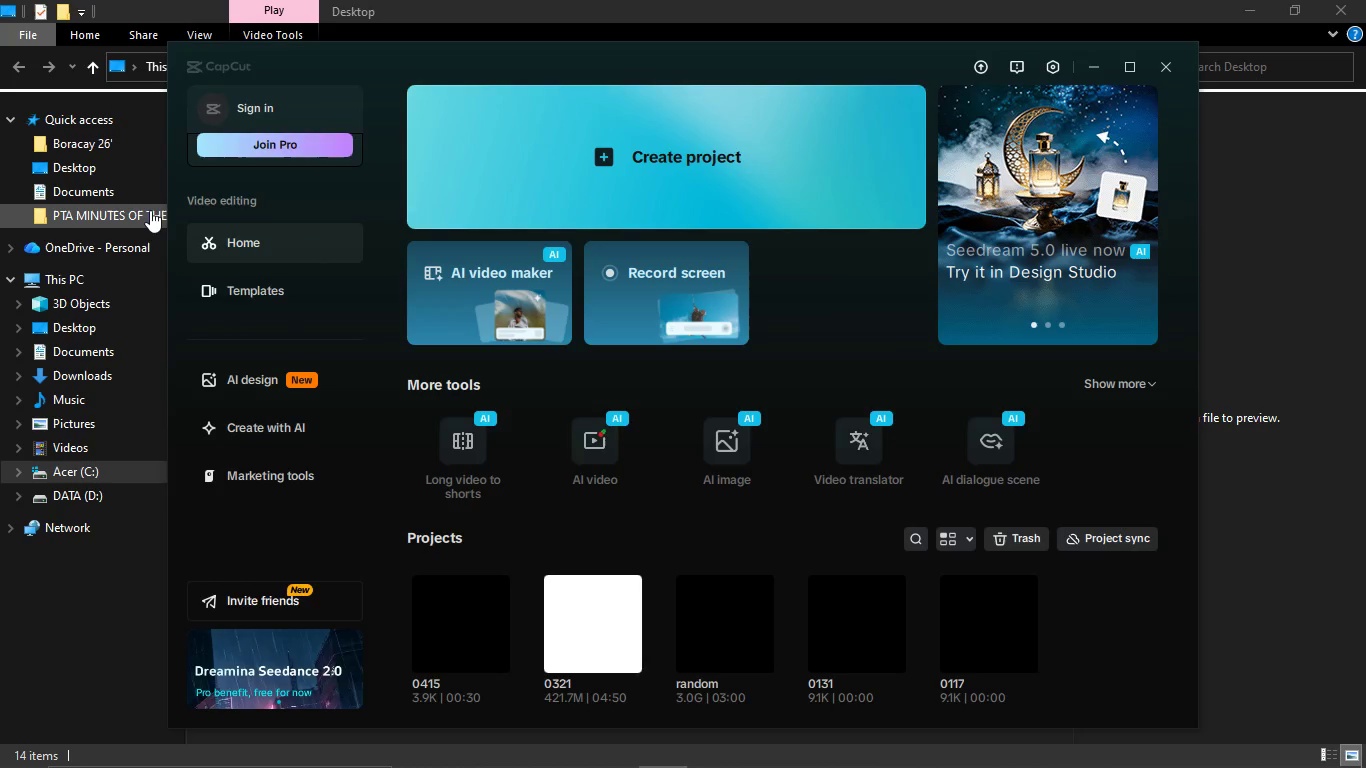 
left_click([672, 176])
 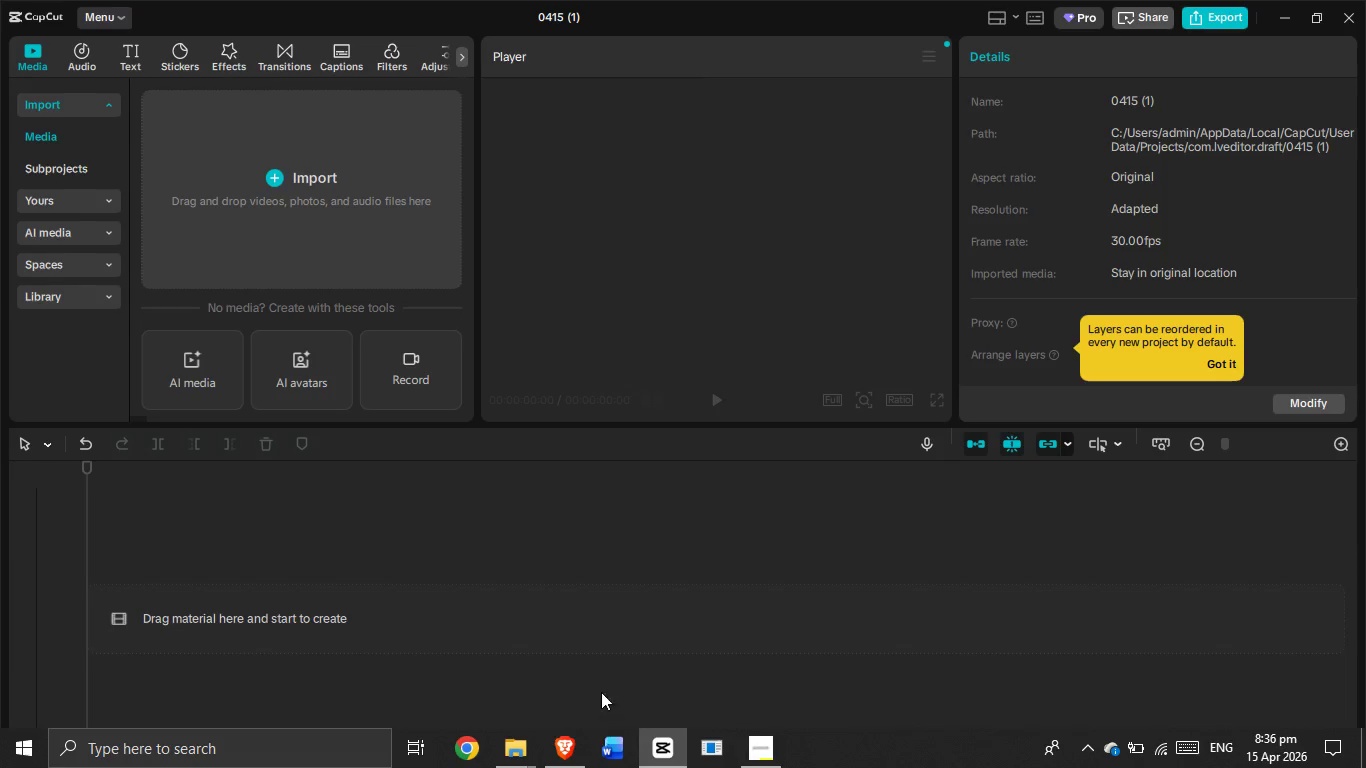 
wait(22.52)
 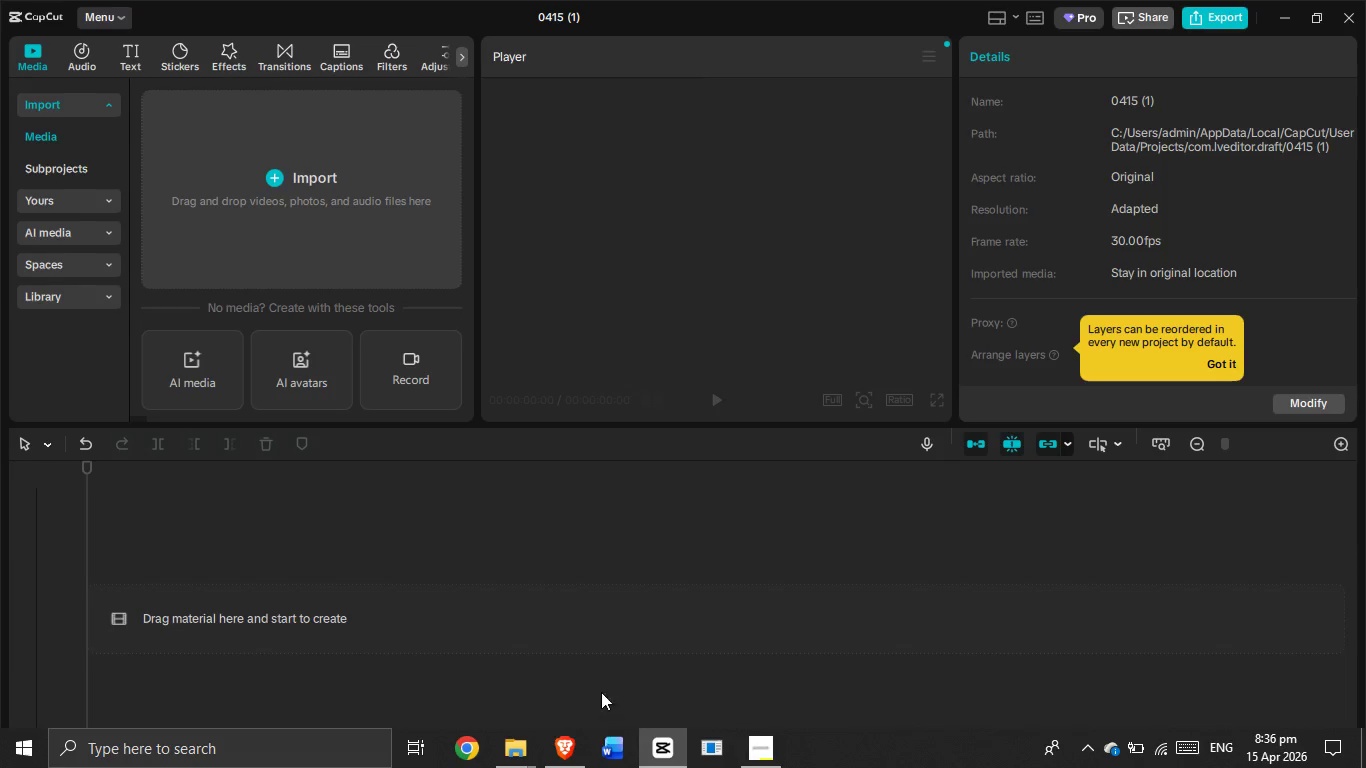 
left_click([636, 669])
 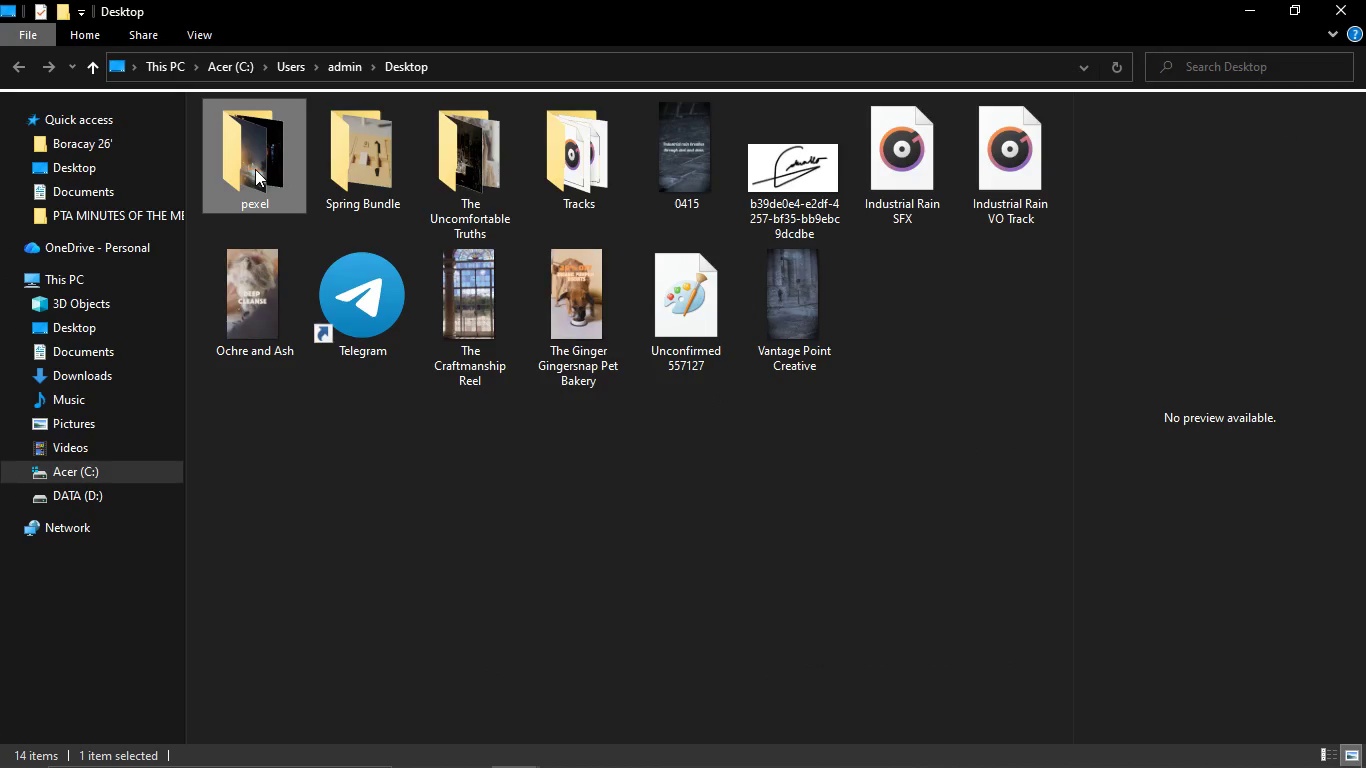 
double_click([255, 169])
 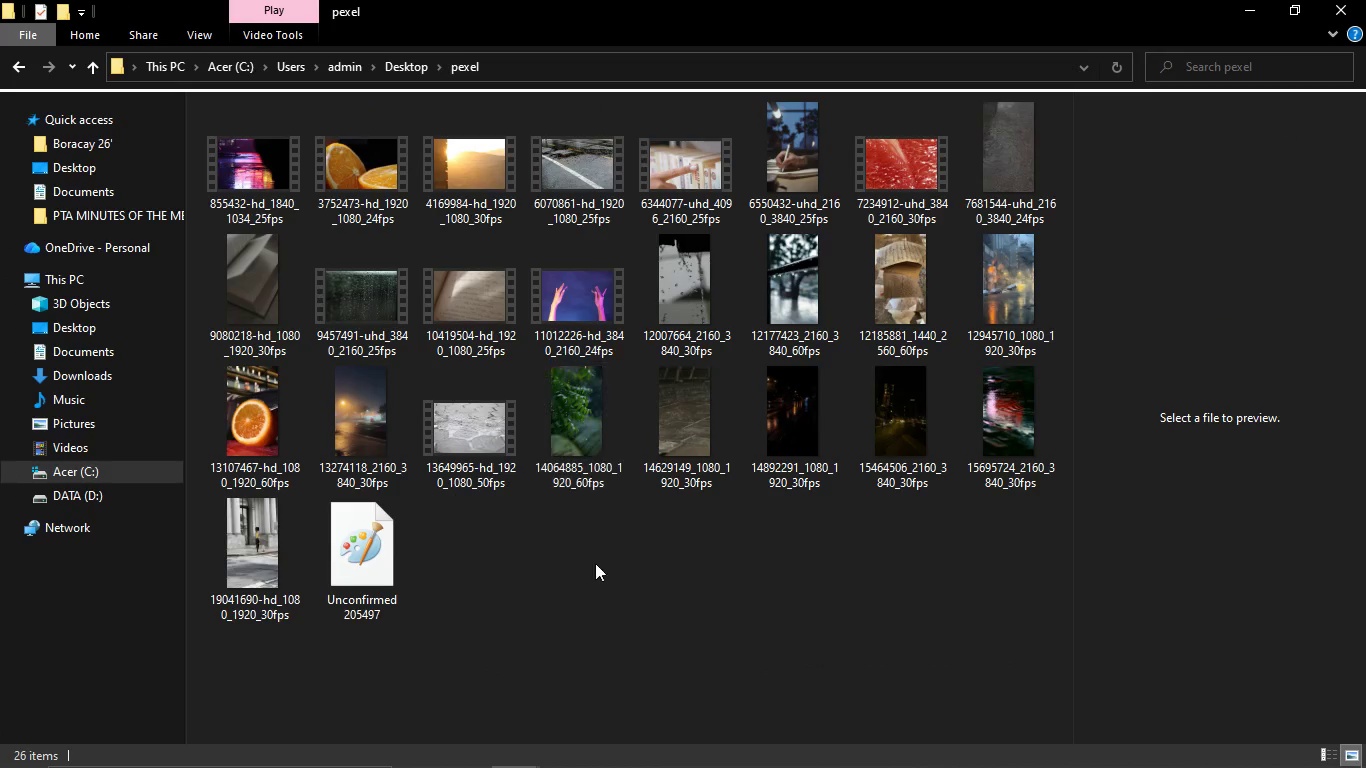 
left_click([600, 577])
 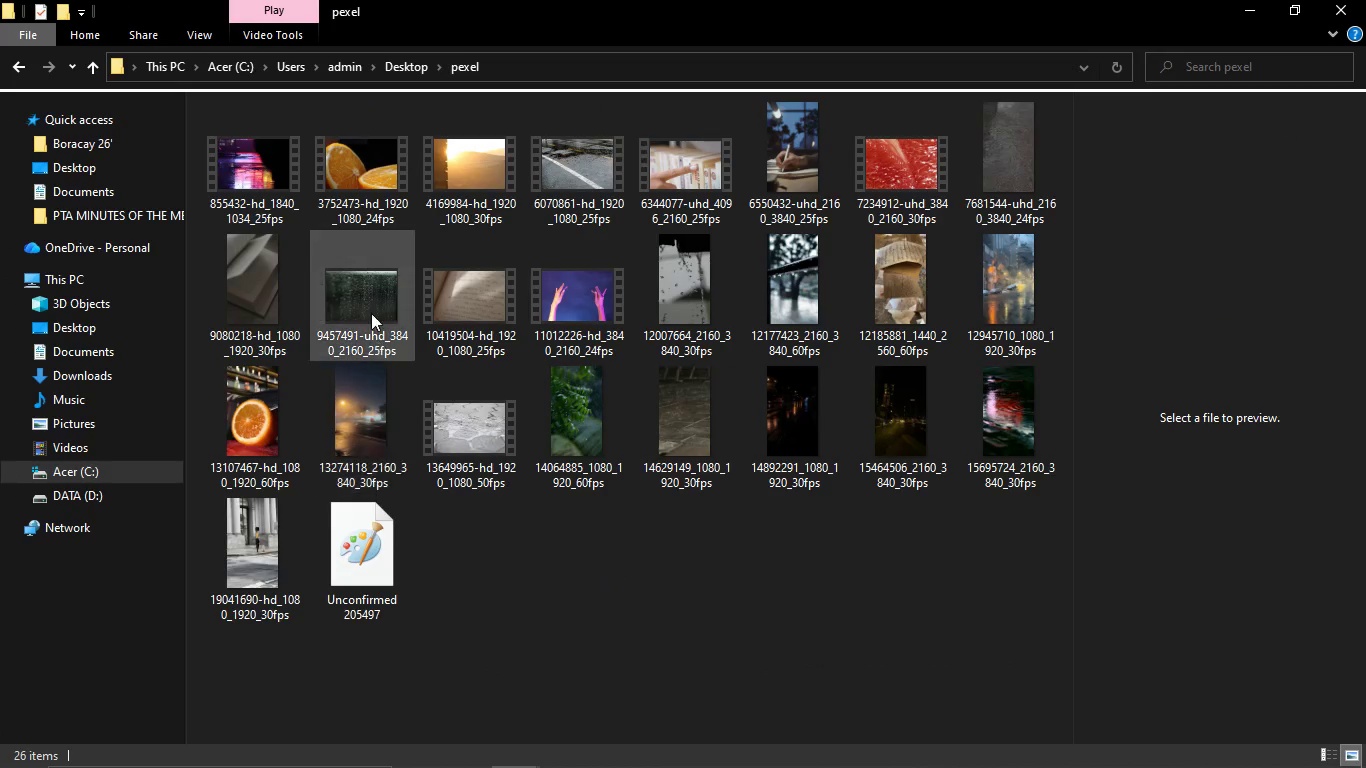 
hold_key(key=ControlLeft, duration=7.97)
left_click([496, 190])
 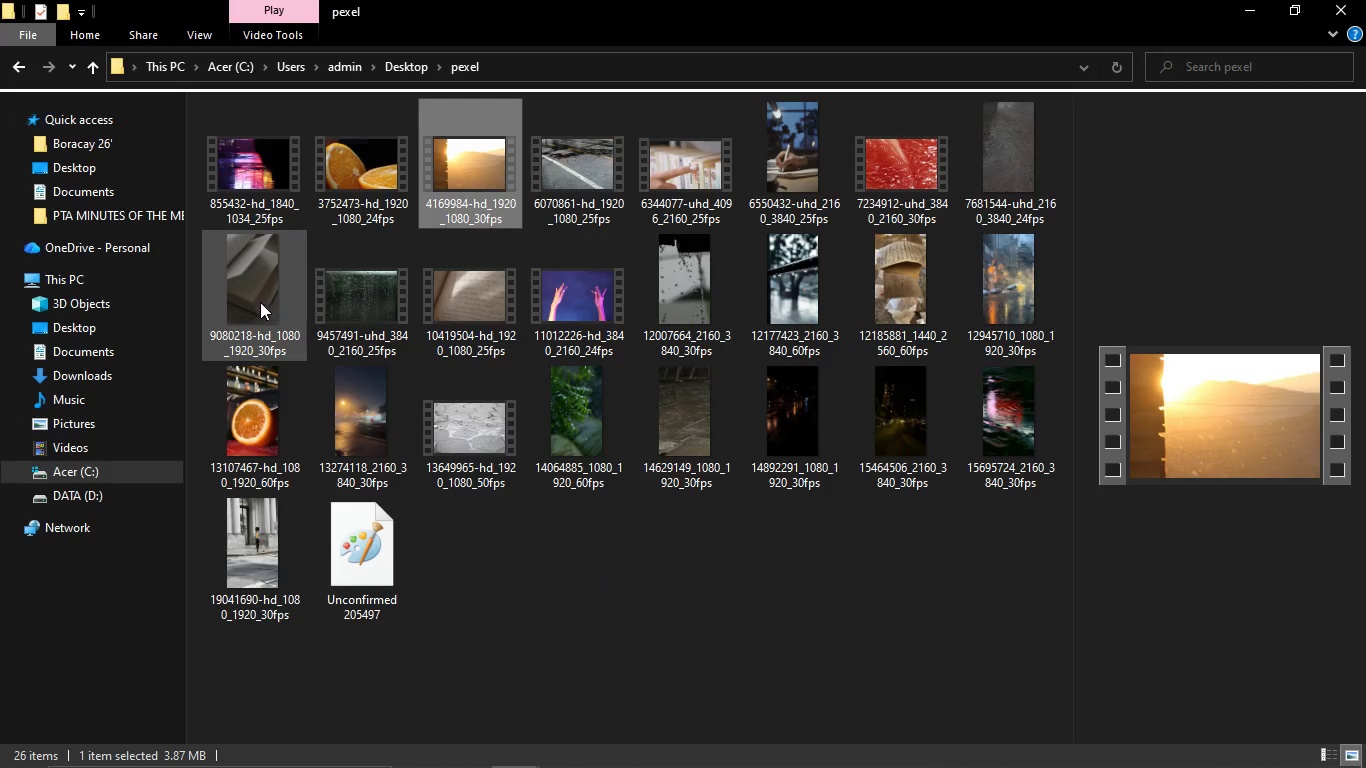 
left_click([260, 302])
 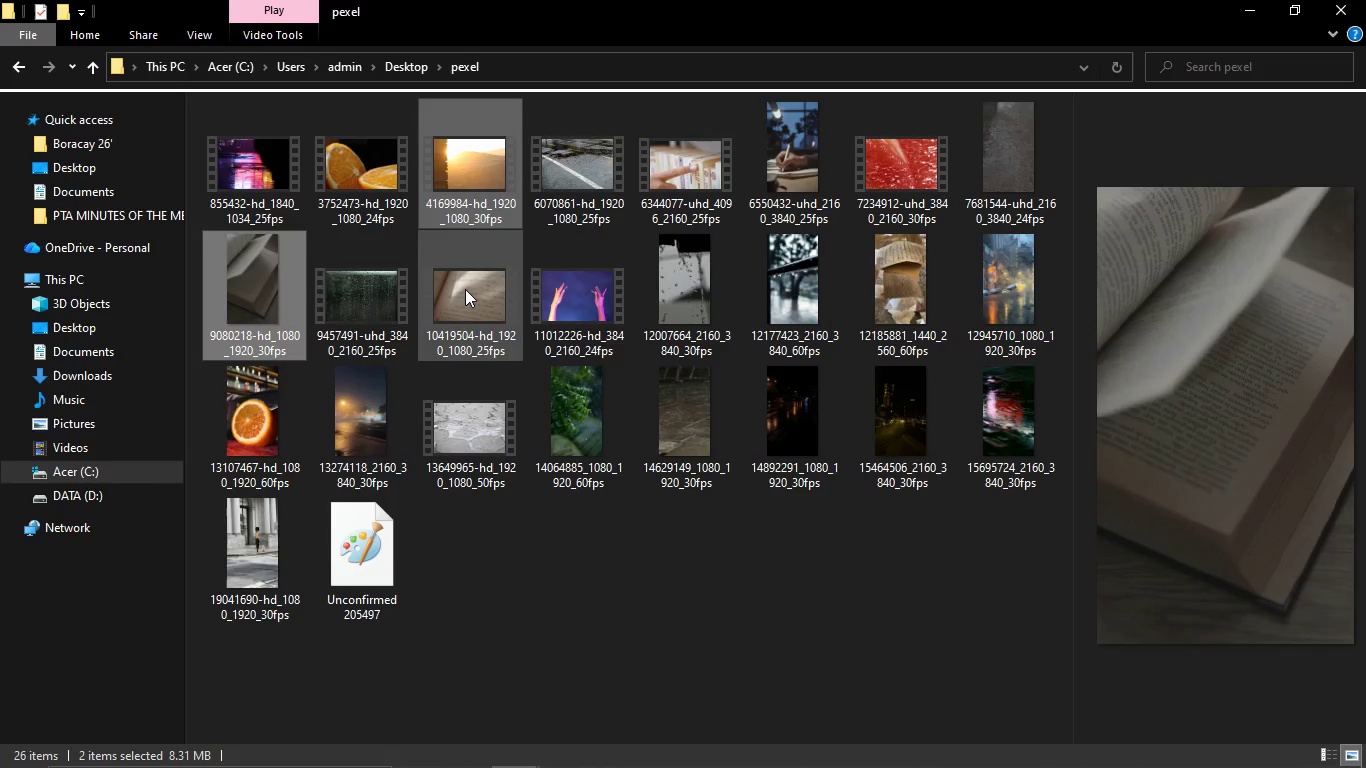 
left_click([465, 289])
 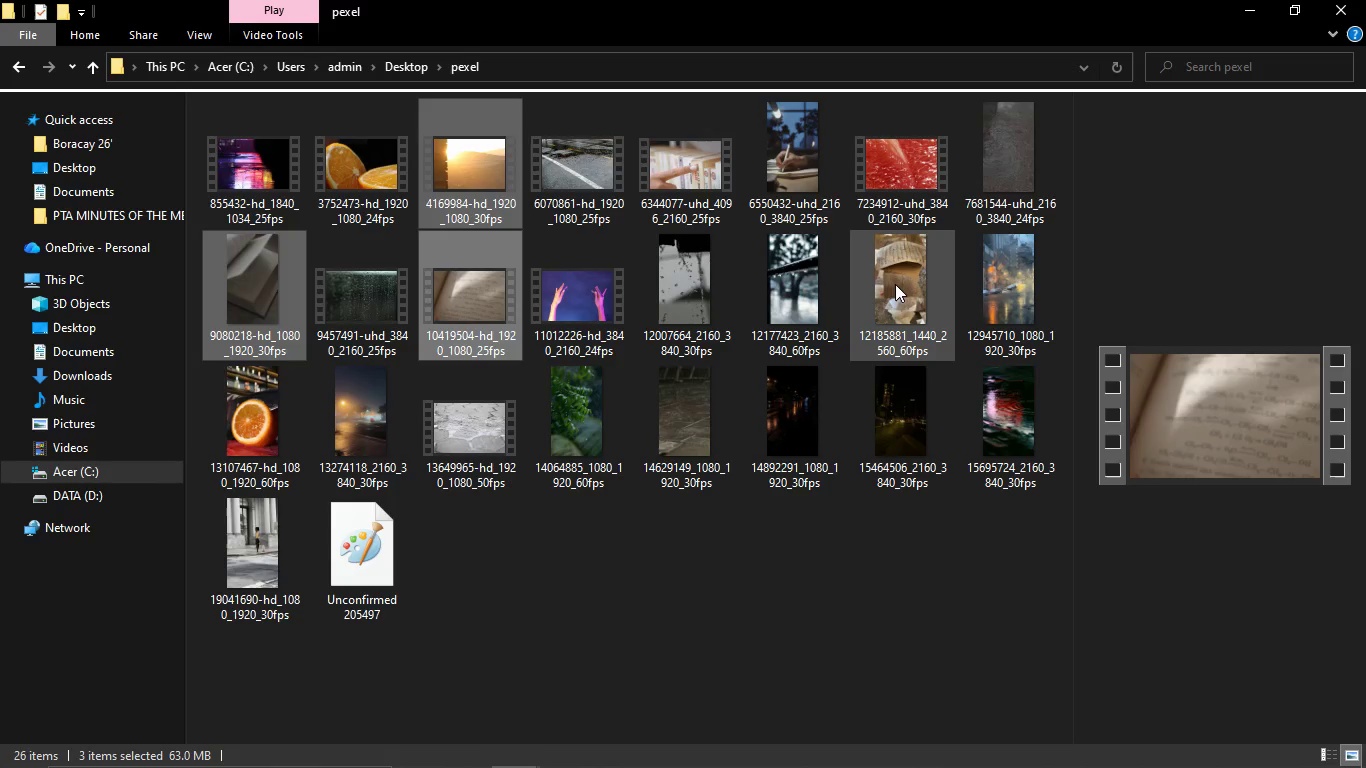 
left_click([895, 284])
 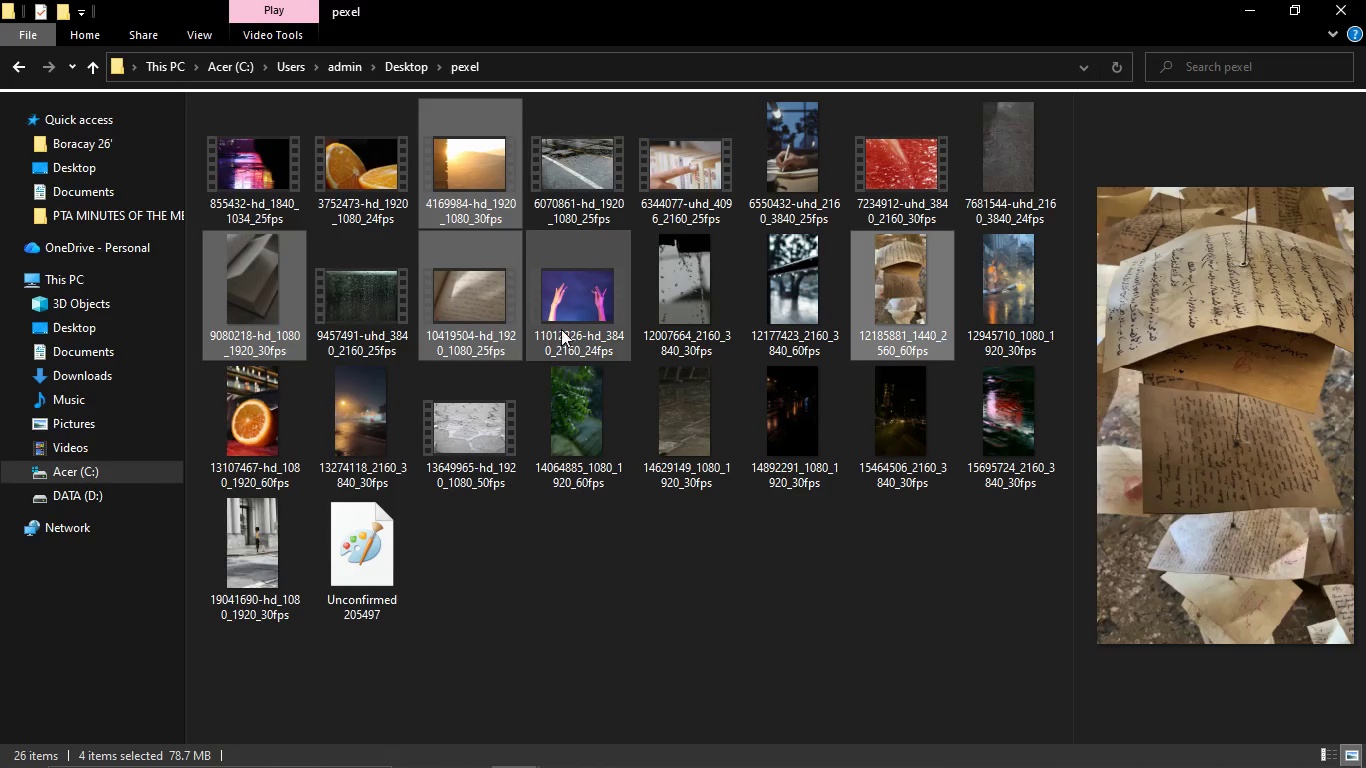 
left_click([695, 162])
 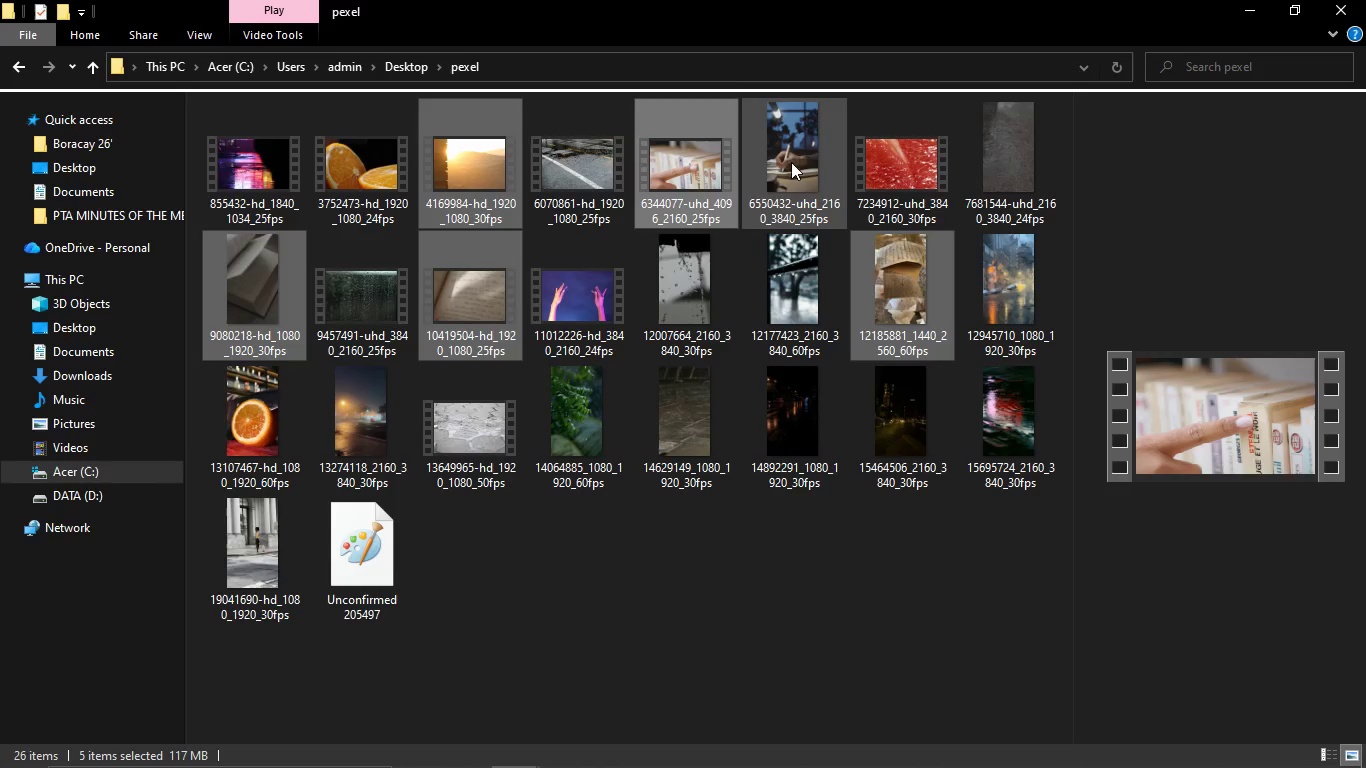 
left_click([790, 154])
 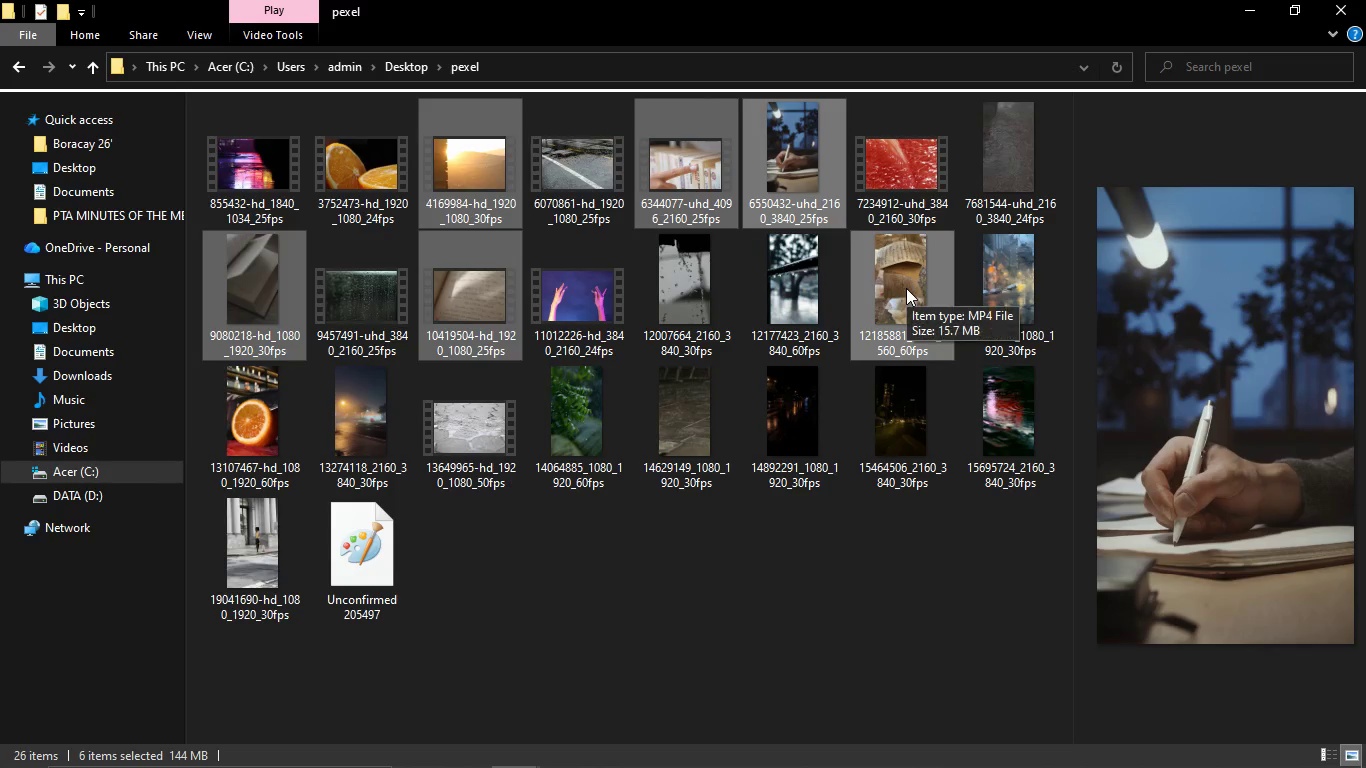 
left_click_drag(start_coordinate=[906, 288], to_coordinate=[456, 631])
 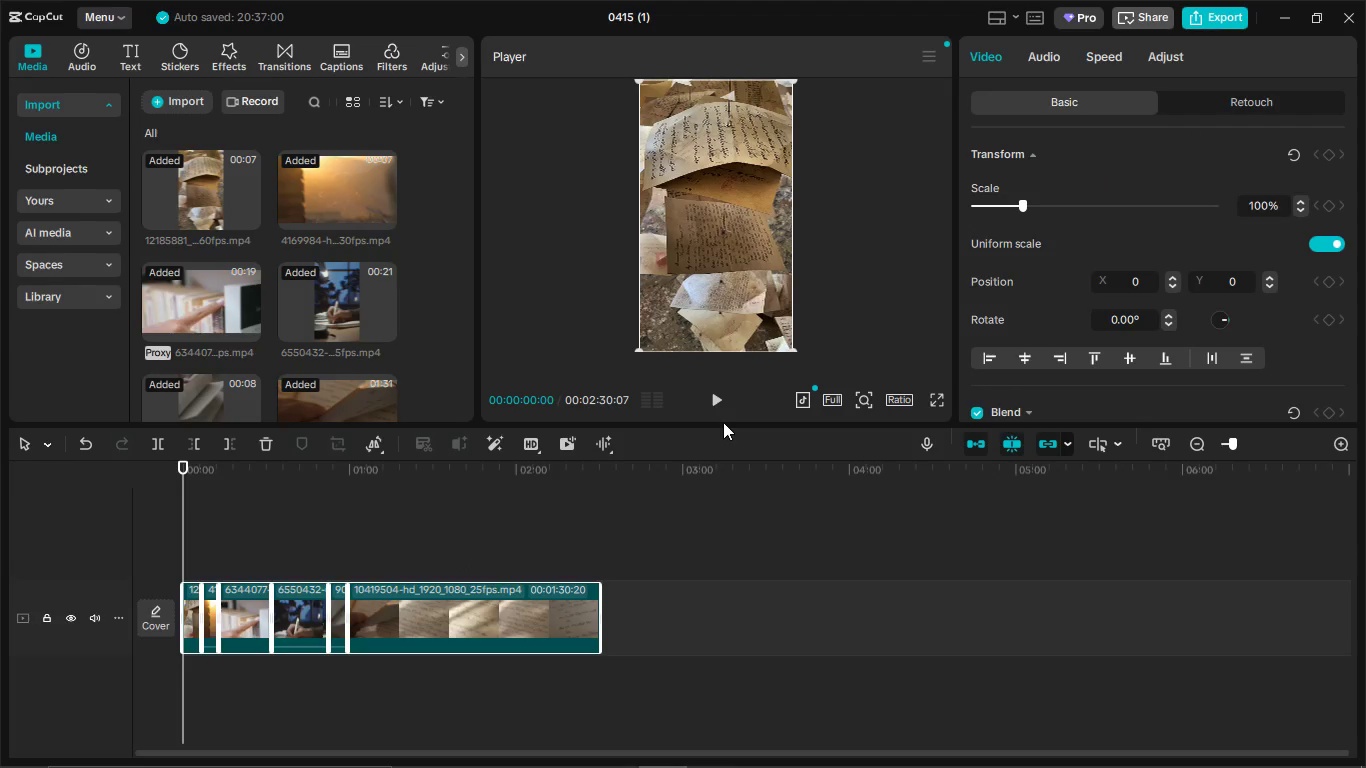 
wait(14.89)
 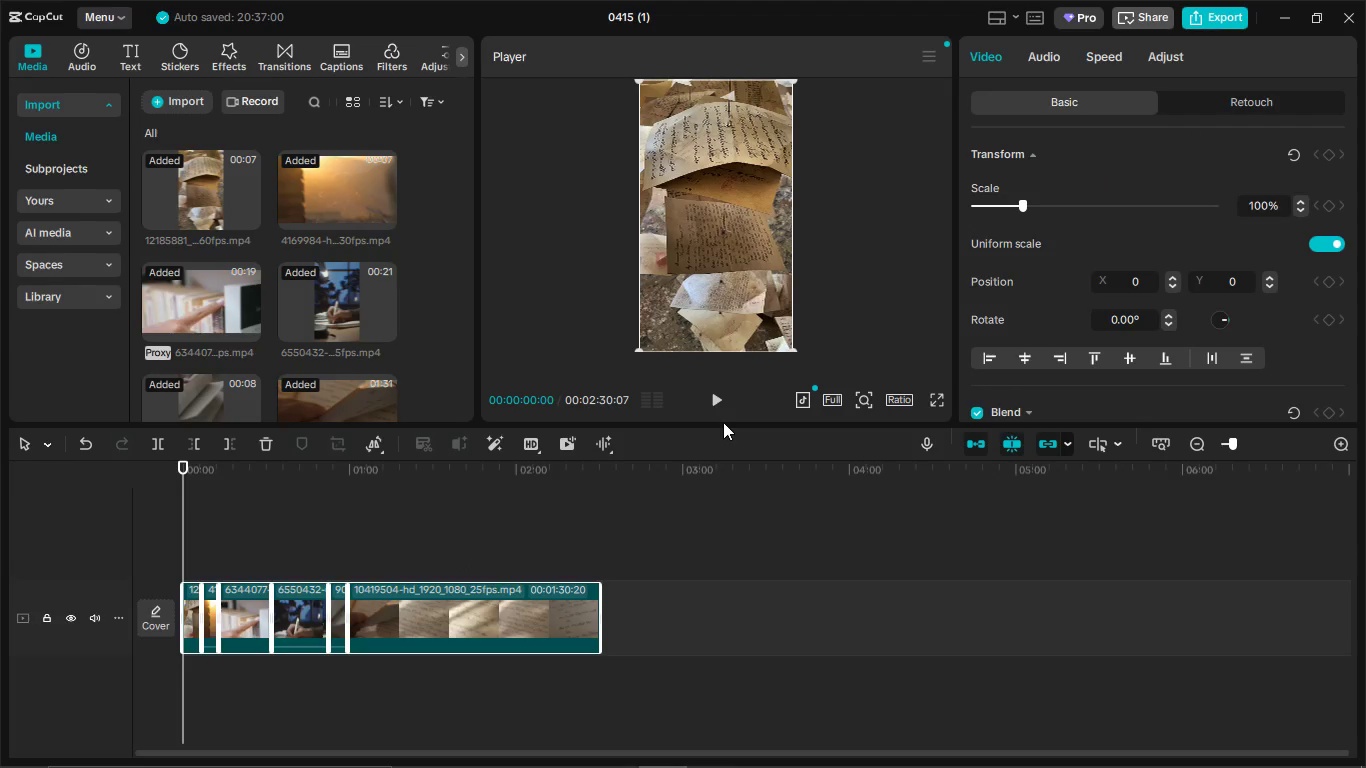 
left_click([191, 612])
 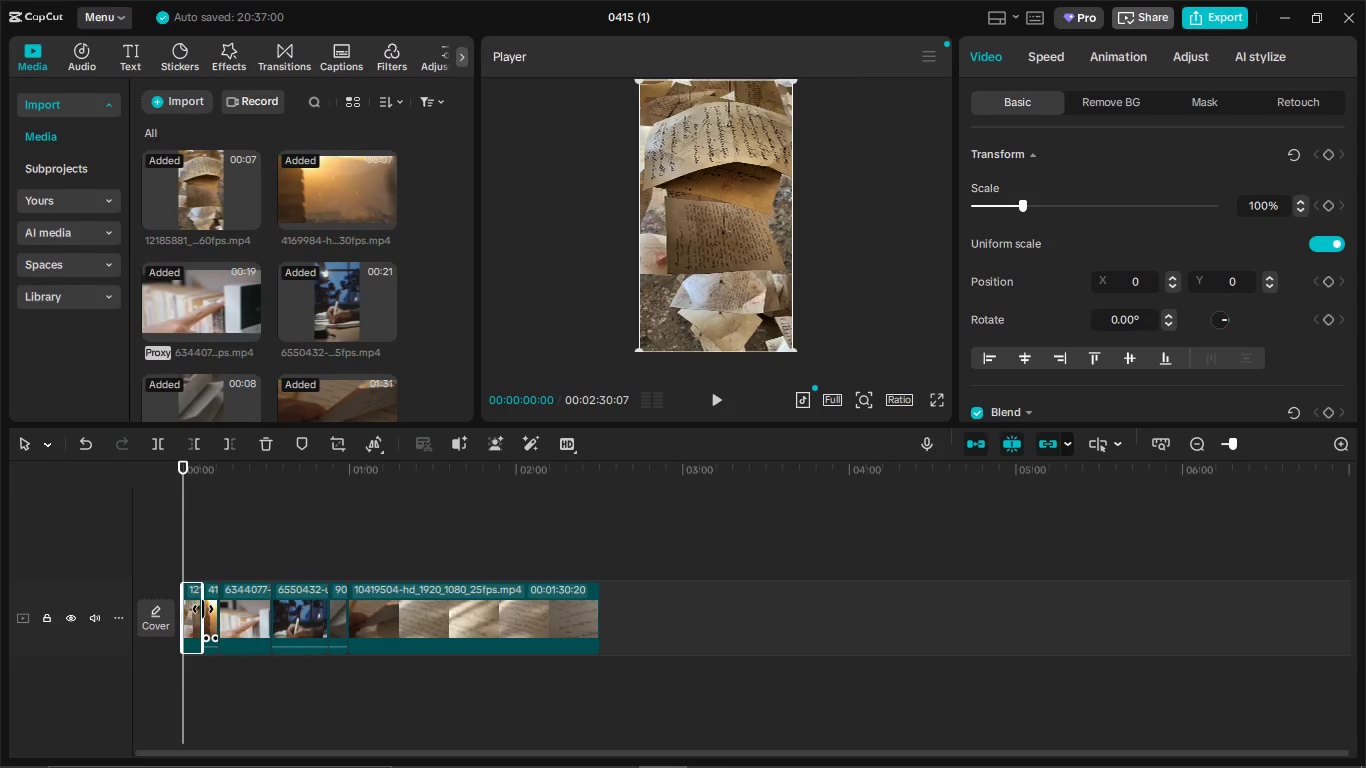 
left_click_drag(start_coordinate=[198, 605], to_coordinate=[232, 605])
 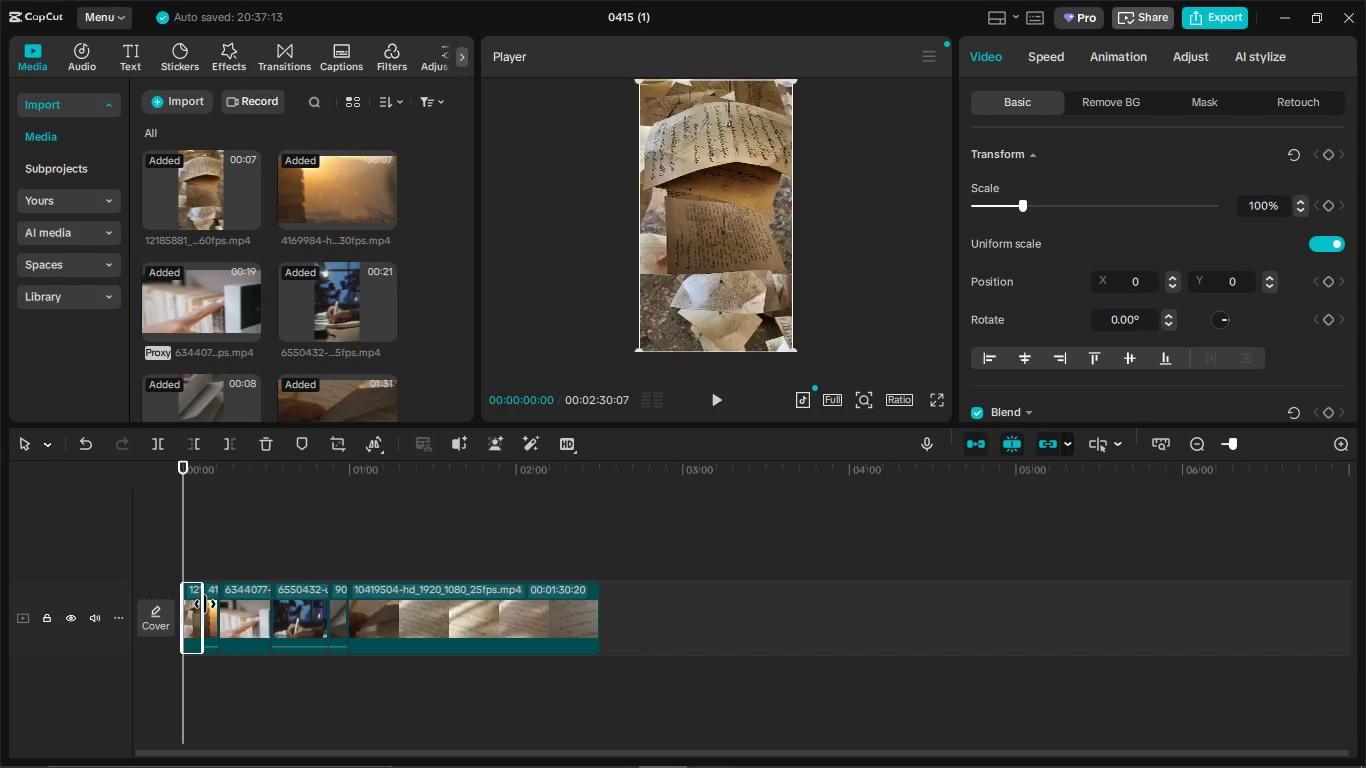 
left_click_drag(start_coordinate=[205, 604], to_coordinate=[235, 604])
 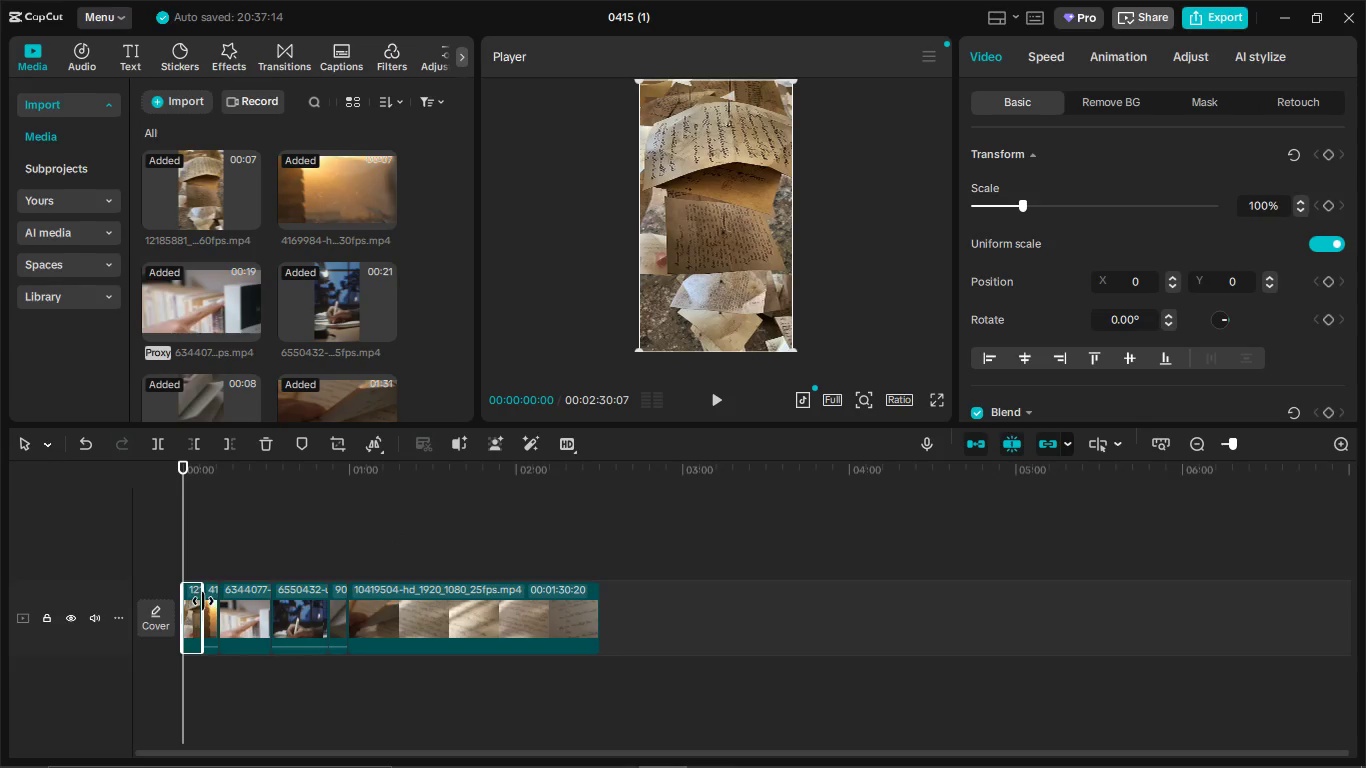 
left_click_drag(start_coordinate=[203, 601], to_coordinate=[212, 604])
 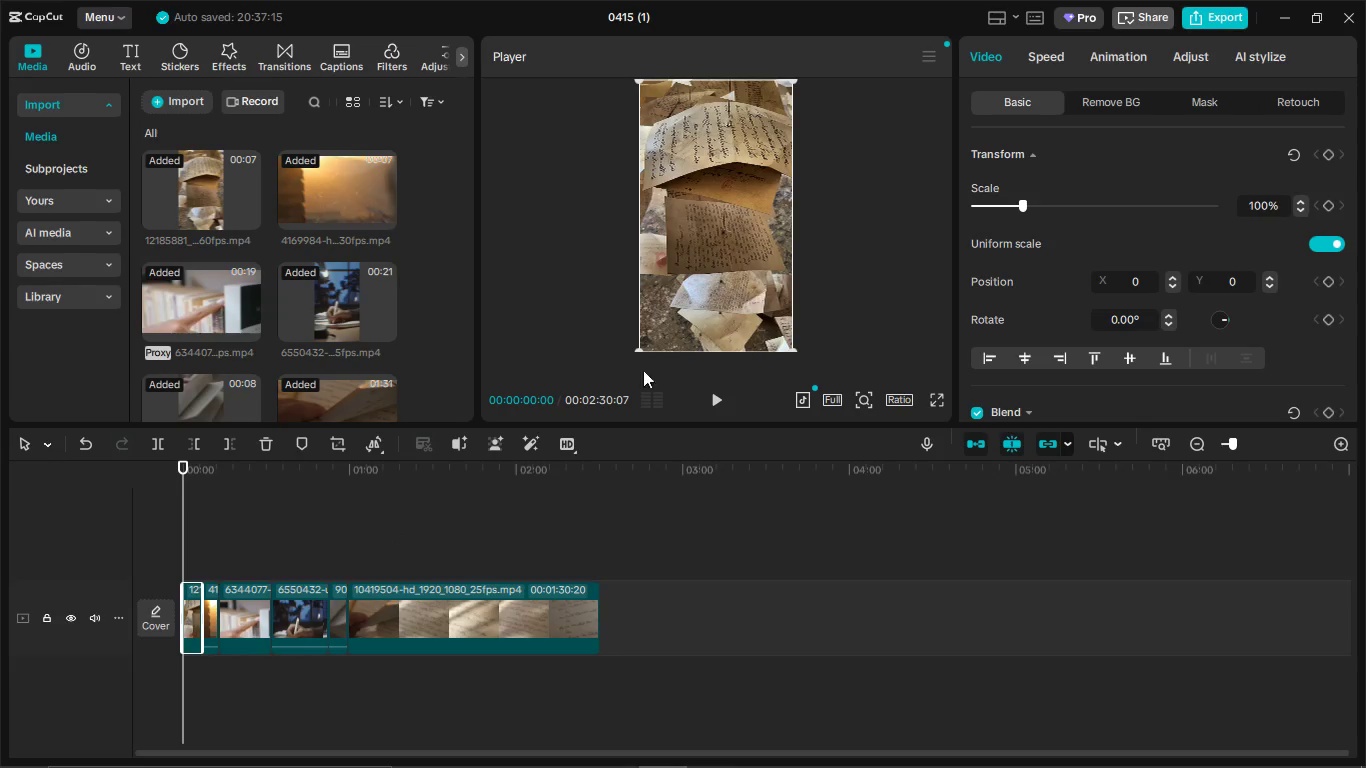 
left_click([714, 397])
 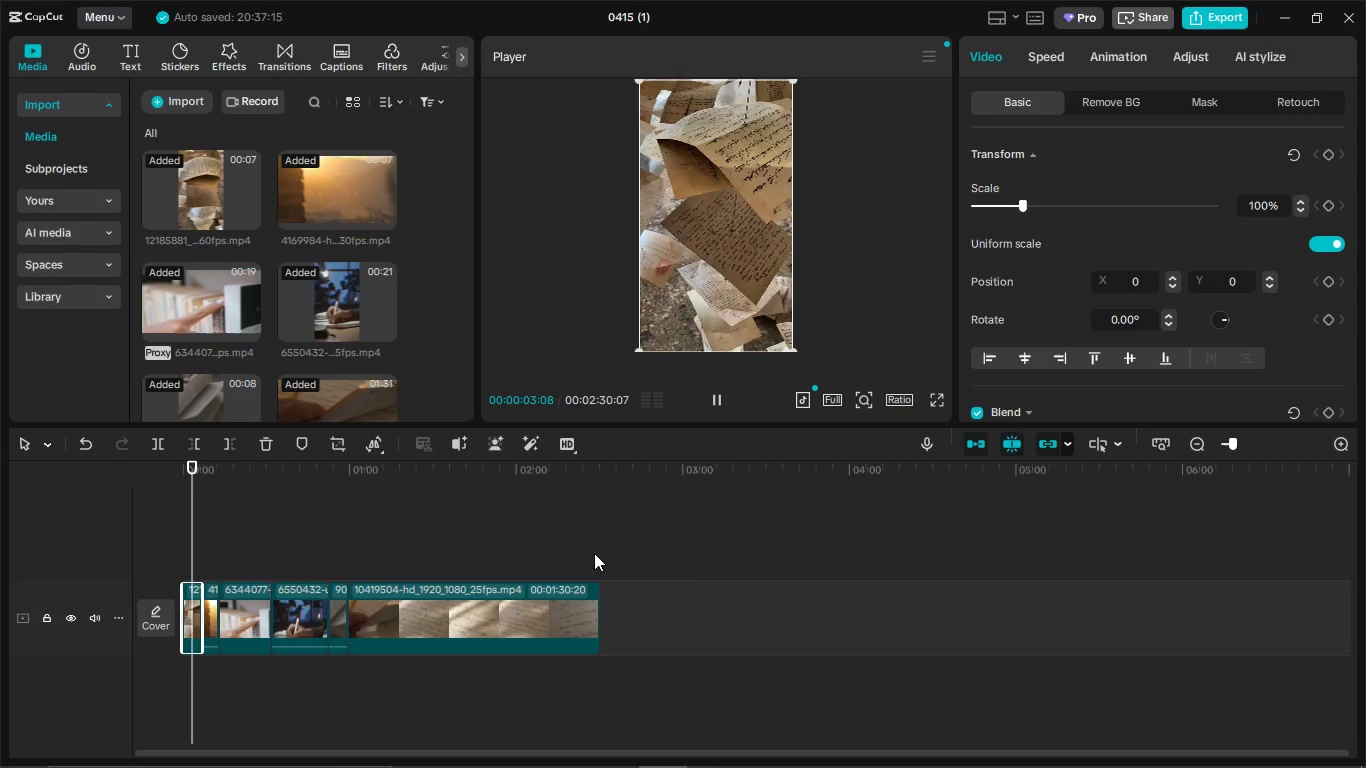 
key(Control+ControlLeft)
 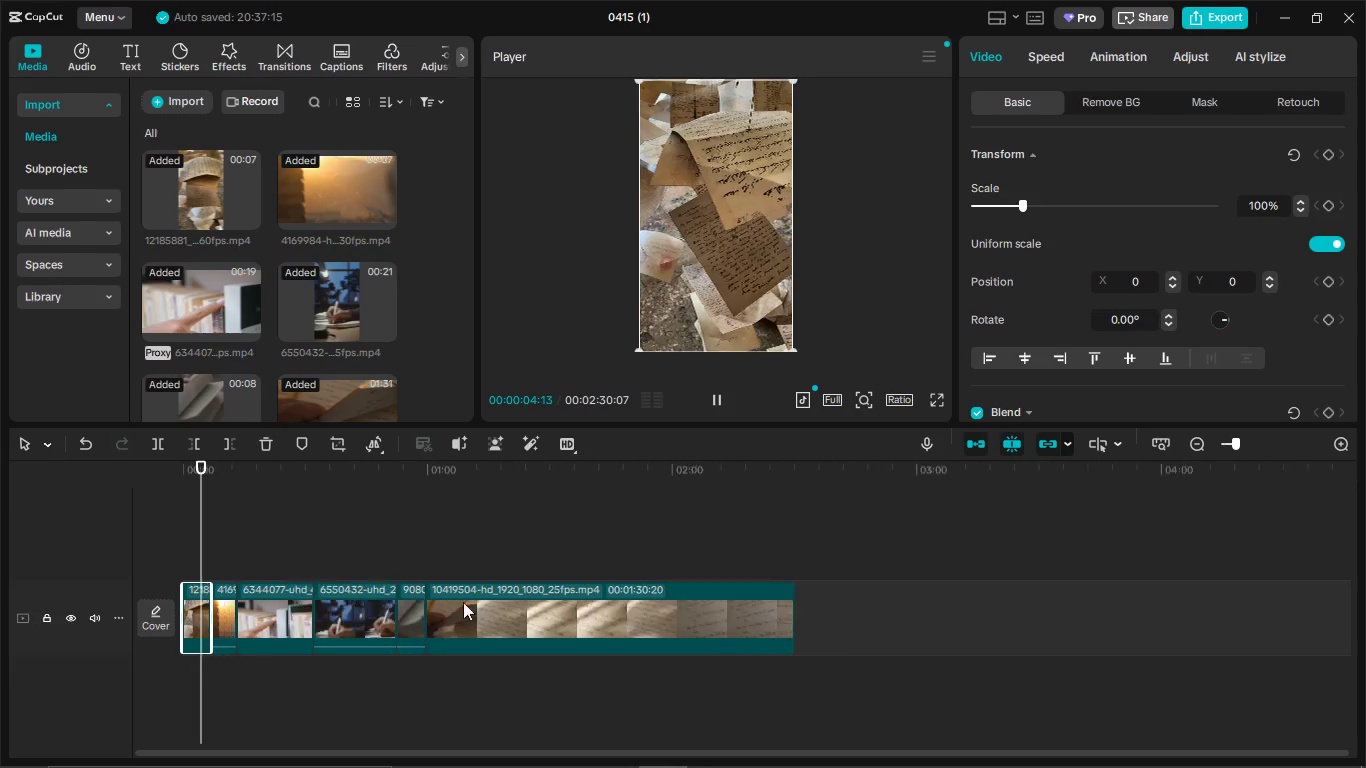 
key(Control+ControlLeft)
 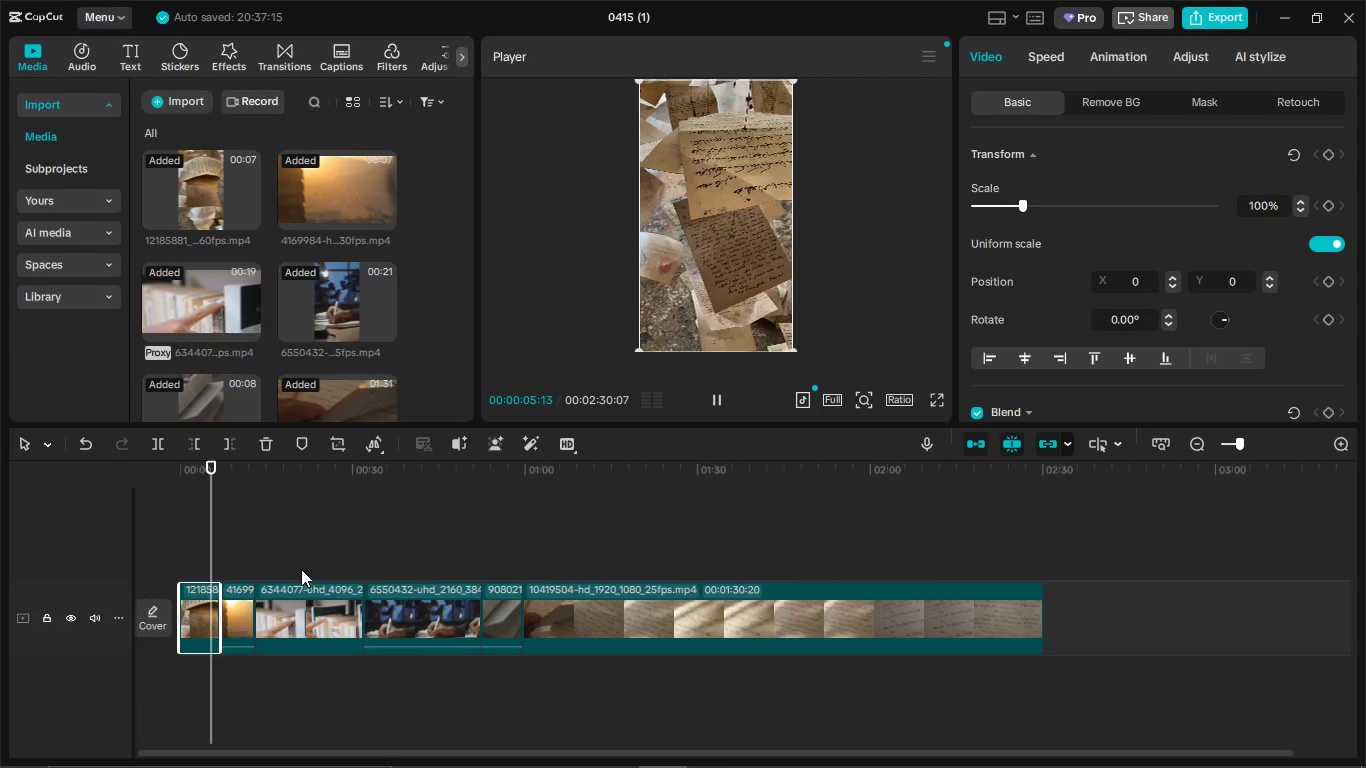 
scroll: coordinate [331, 587], scroll_direction: up, amount: 10.0
 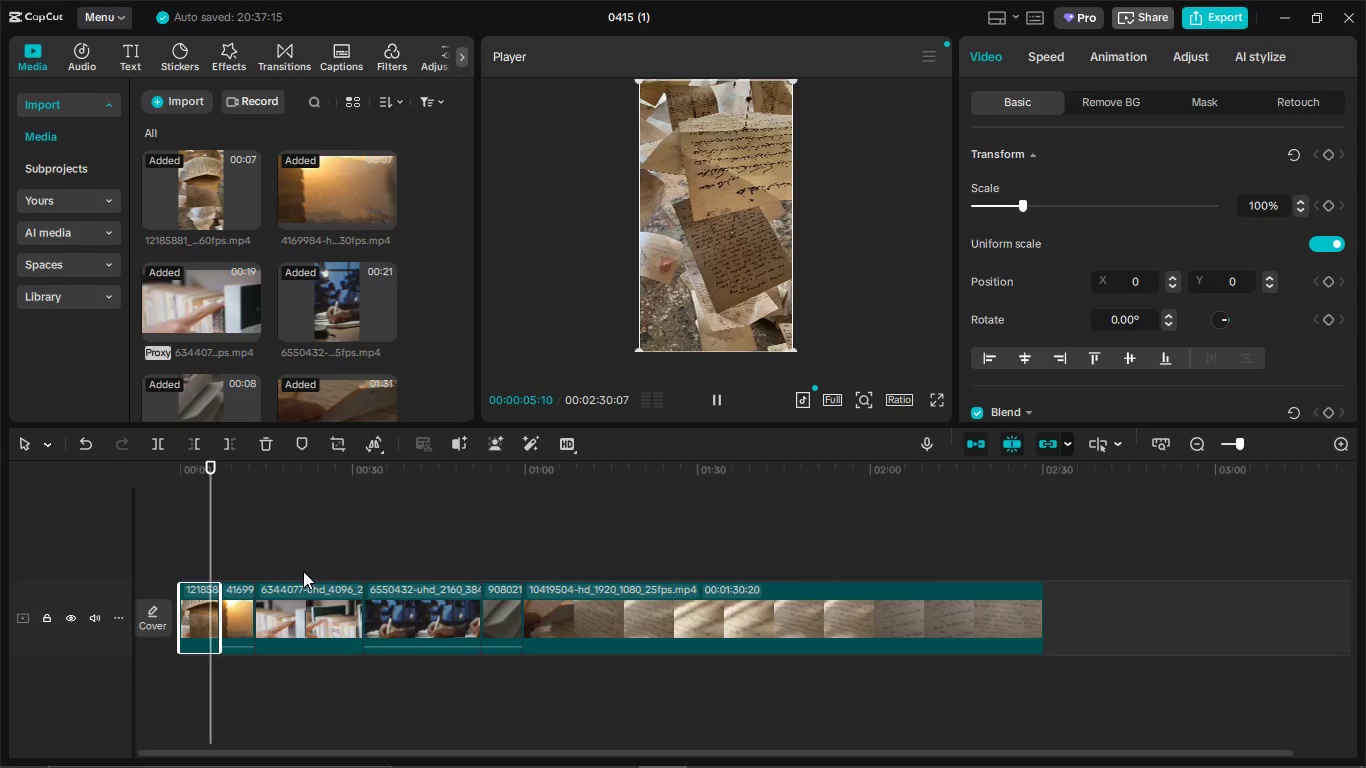 
key(Control+ControlLeft)
 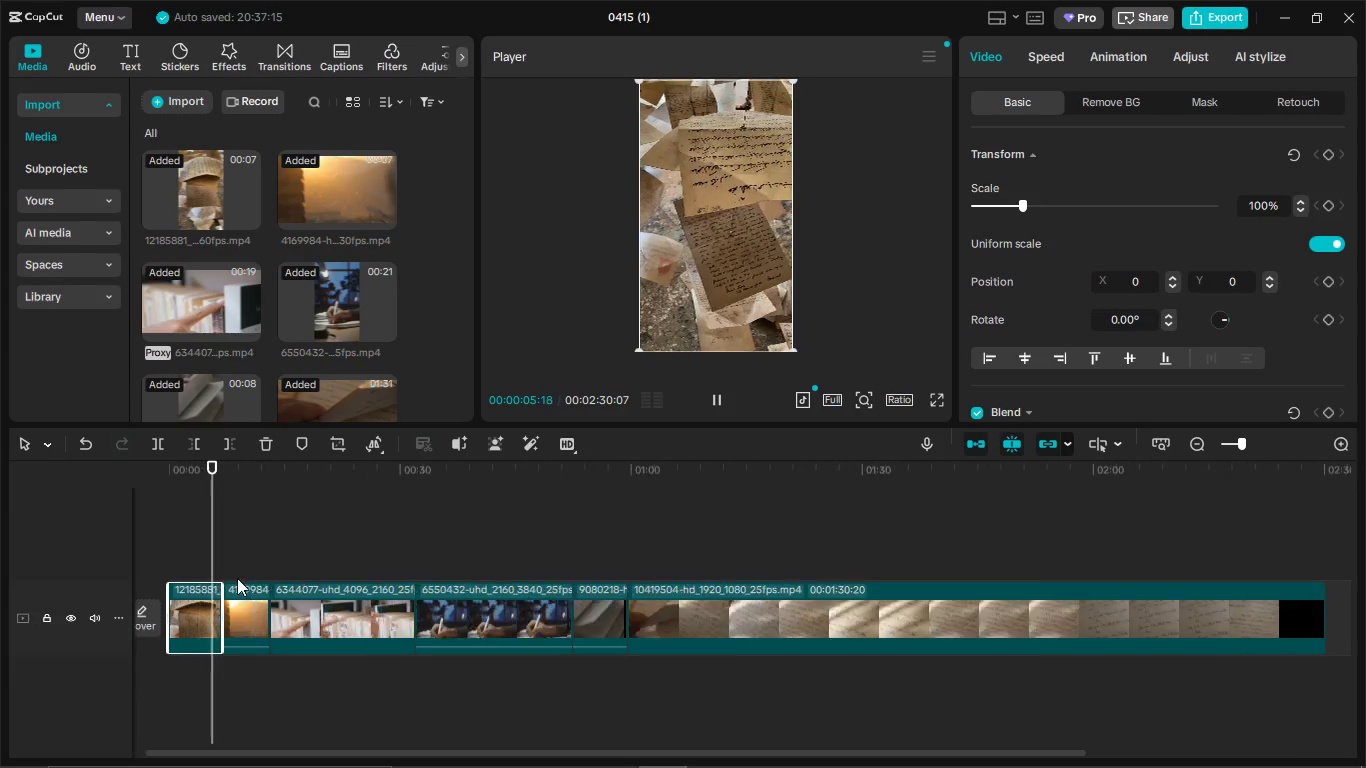 
key(Control+ControlLeft)
 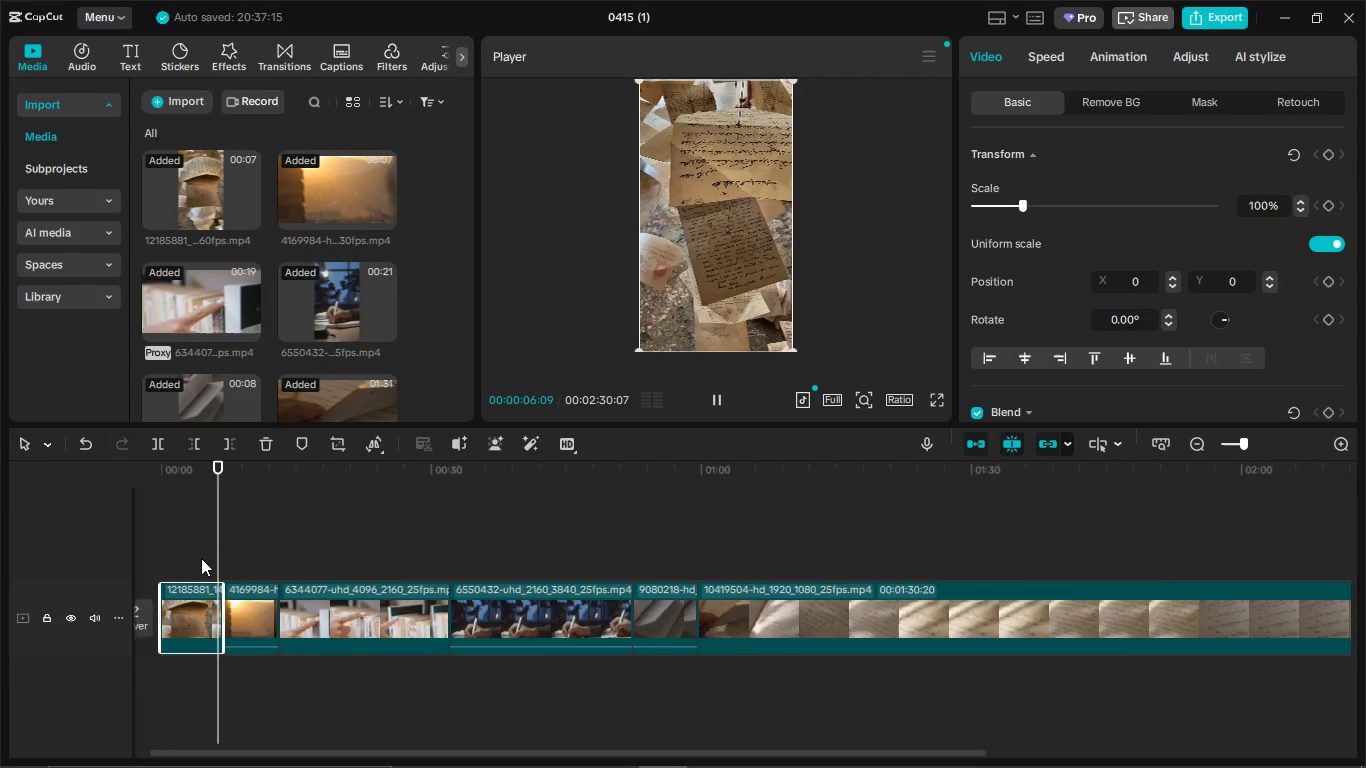 
key(Control+ControlLeft)
 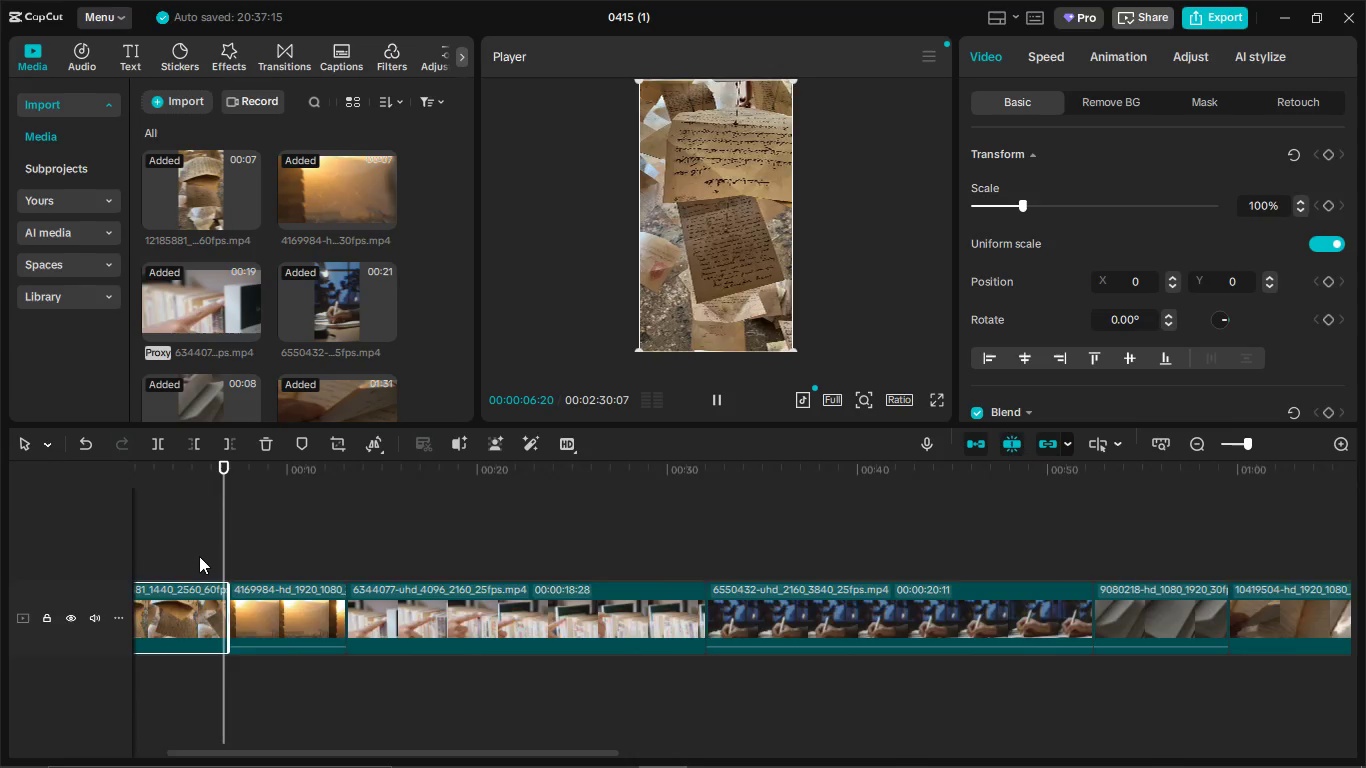 
key(Control+ControlLeft)
 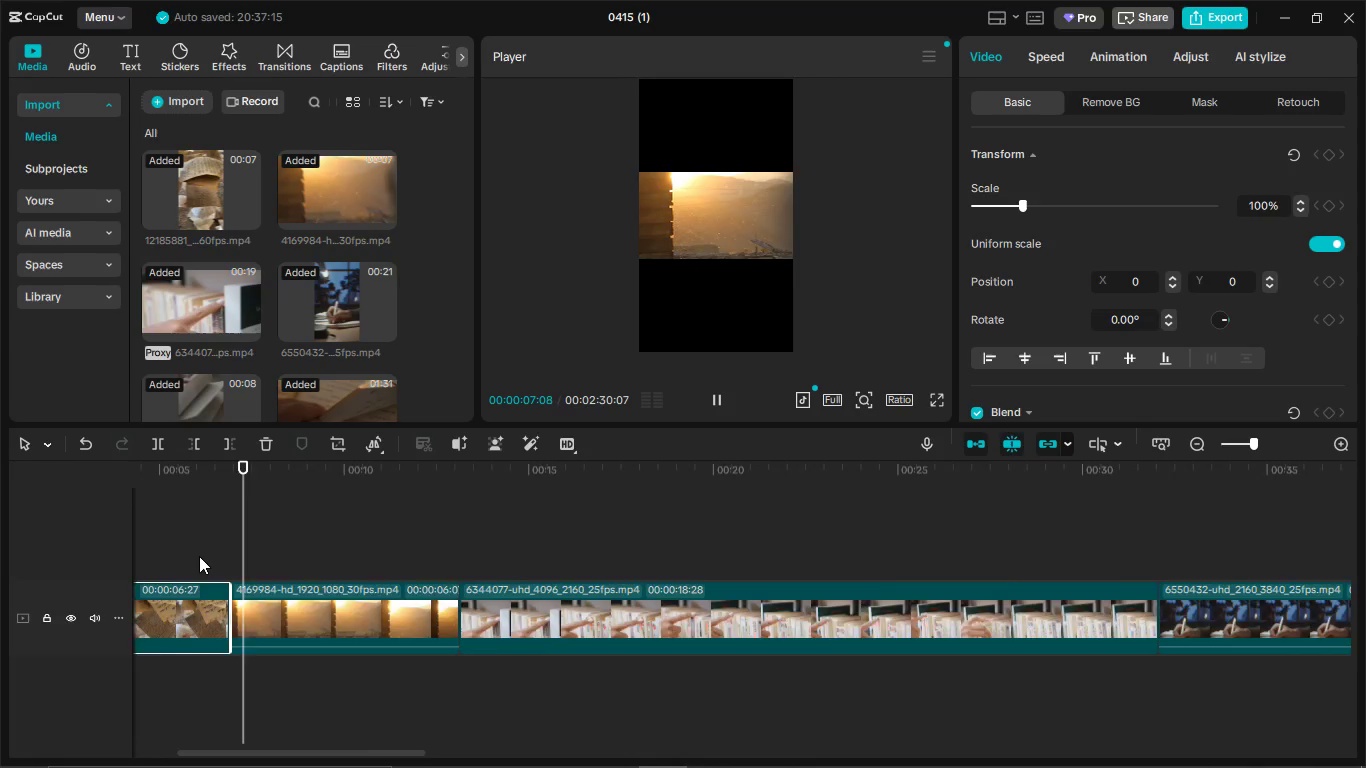 
scroll: coordinate [201, 556], scroll_direction: up, amount: 29.0
 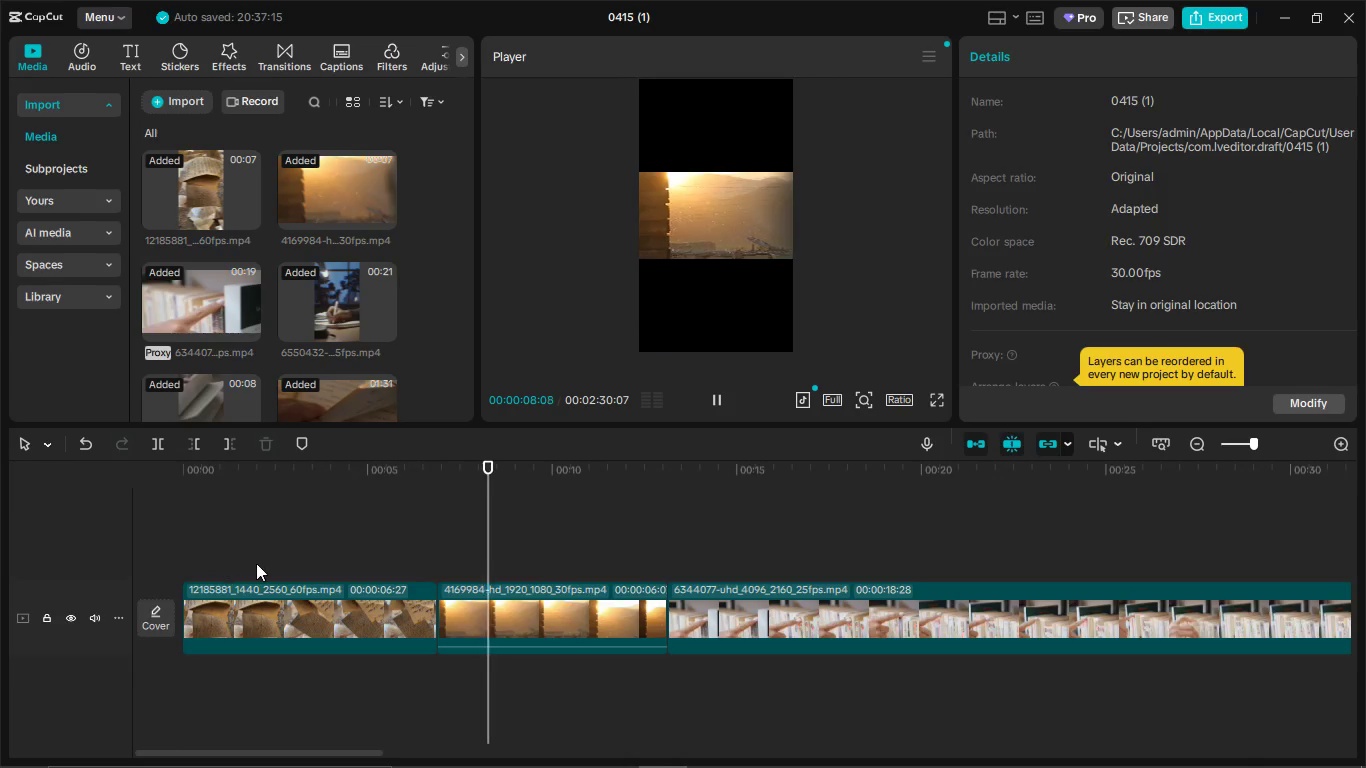 
double_click([256, 563])
 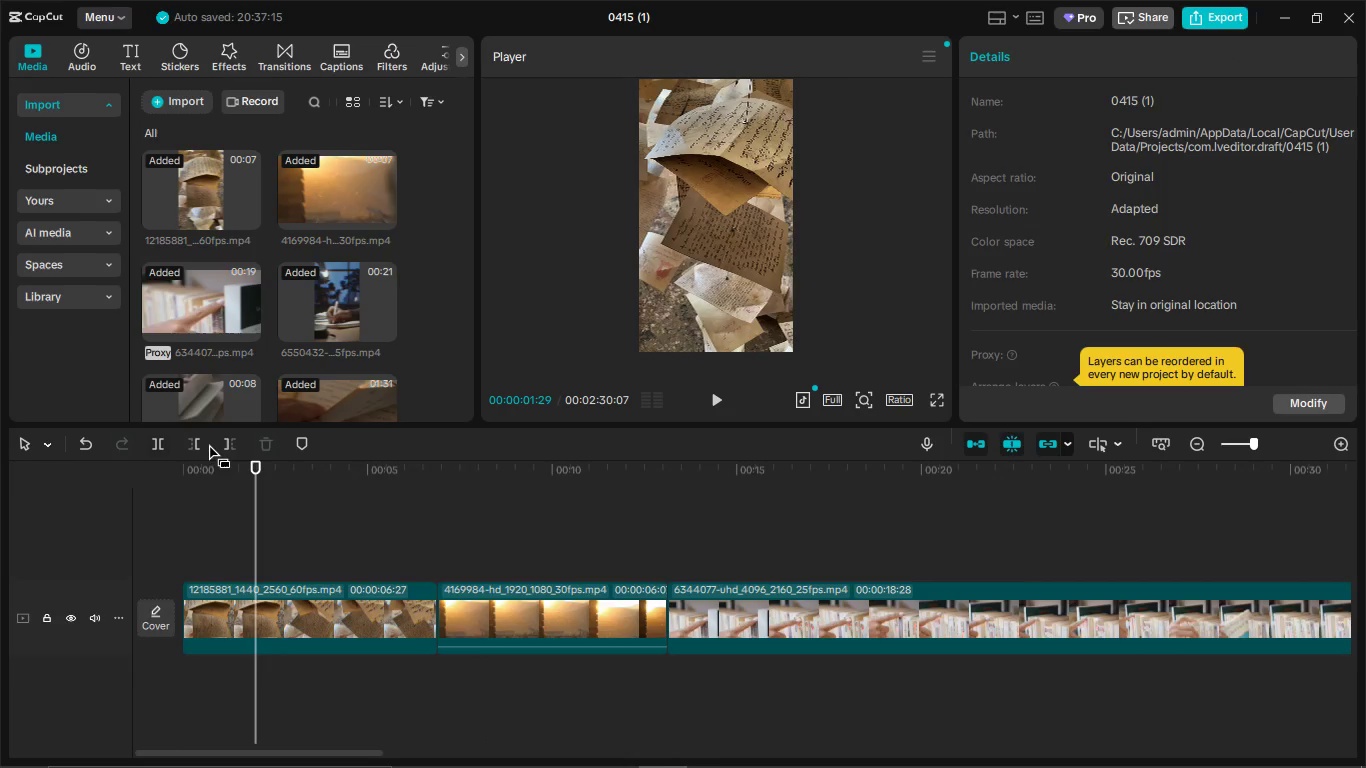 
left_click([218, 444])
 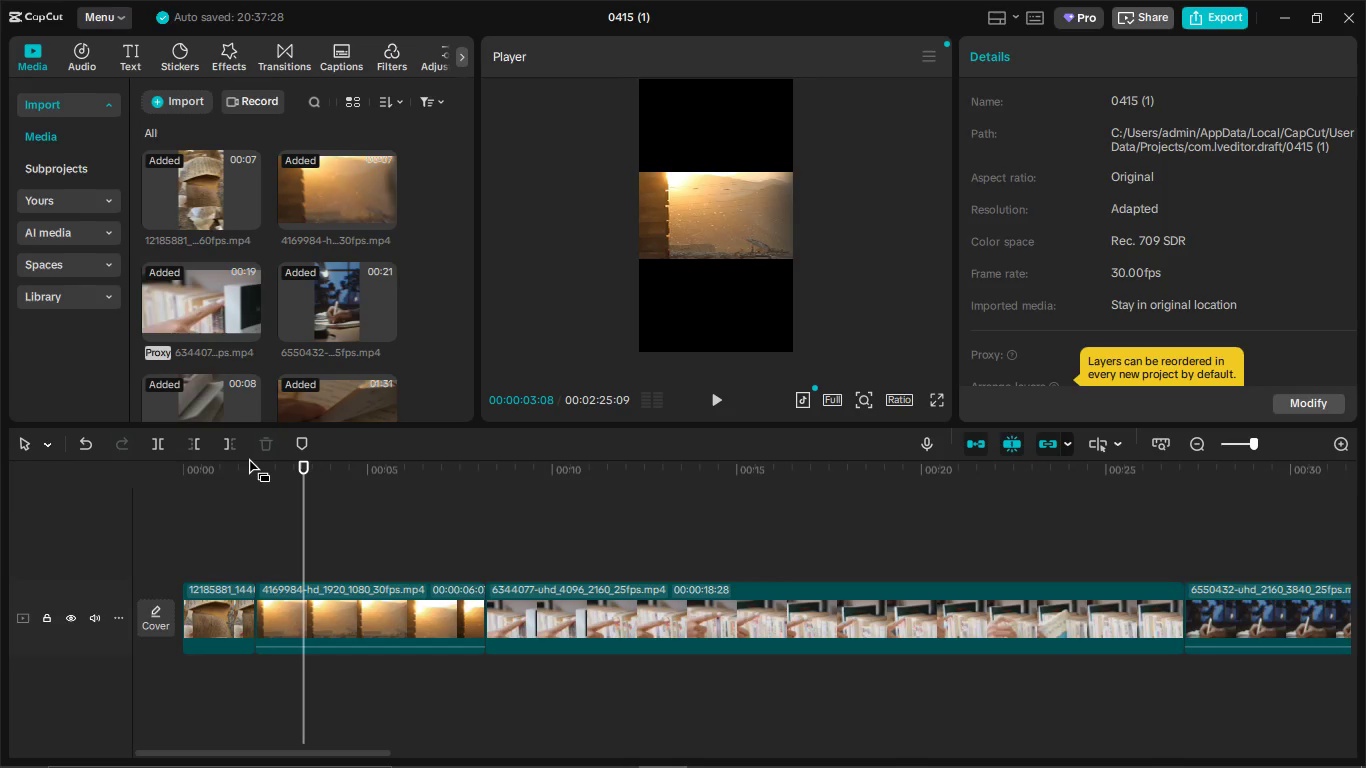 
left_click([230, 441])
 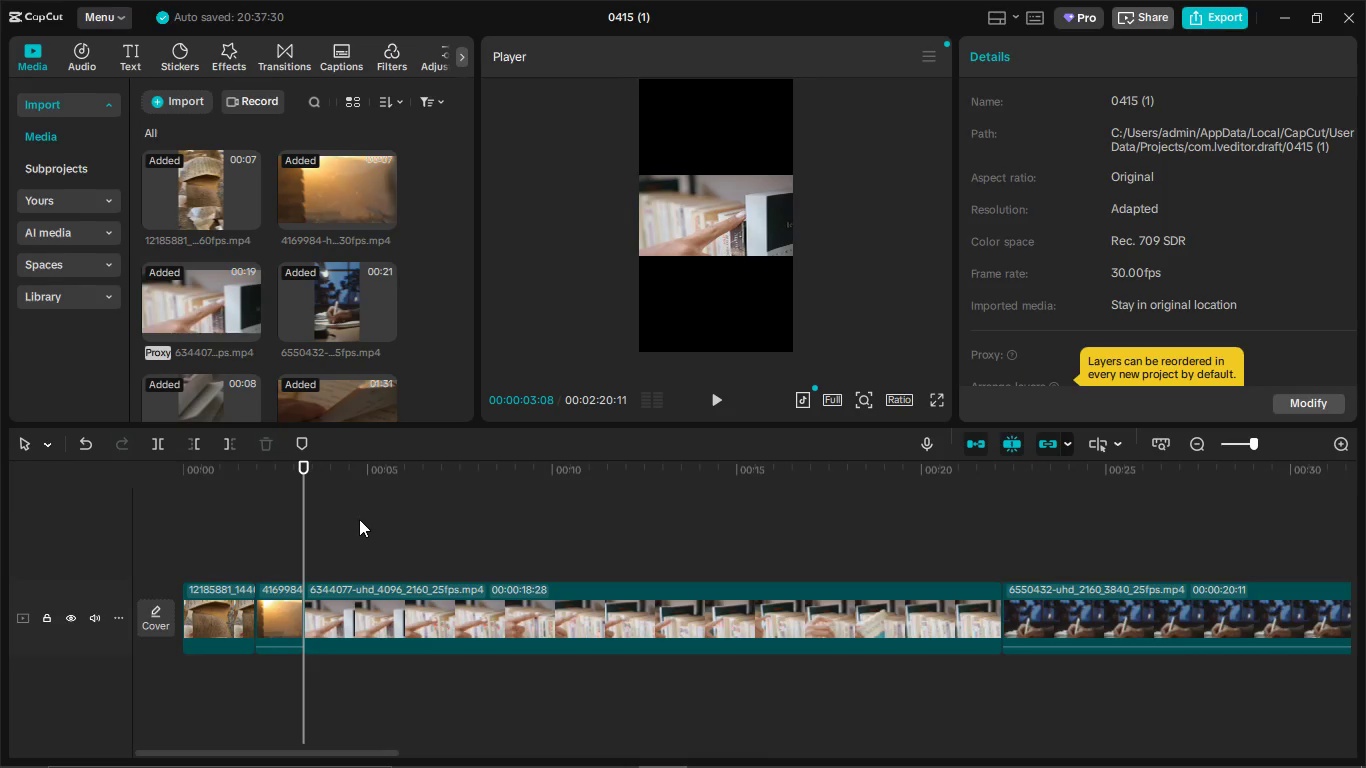 
left_click([369, 522])
 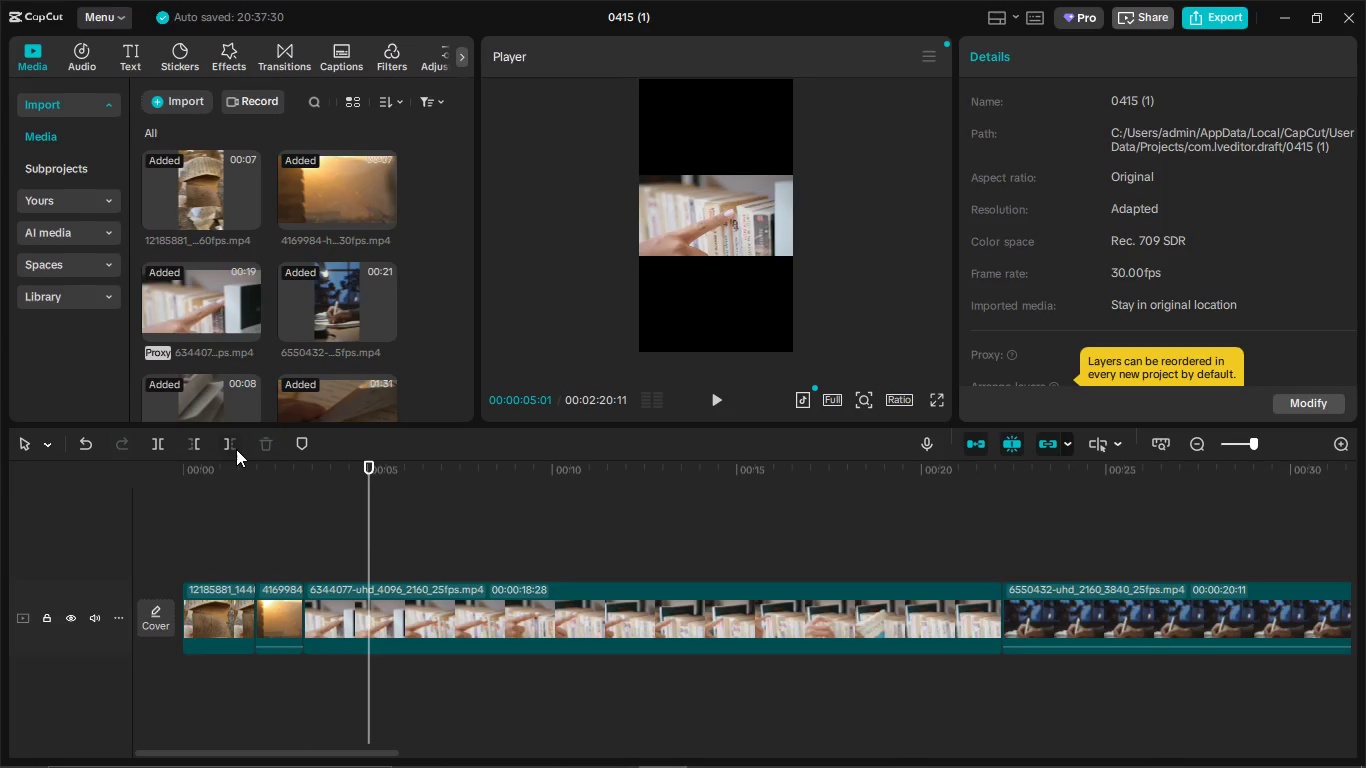 
left_click([234, 447])
 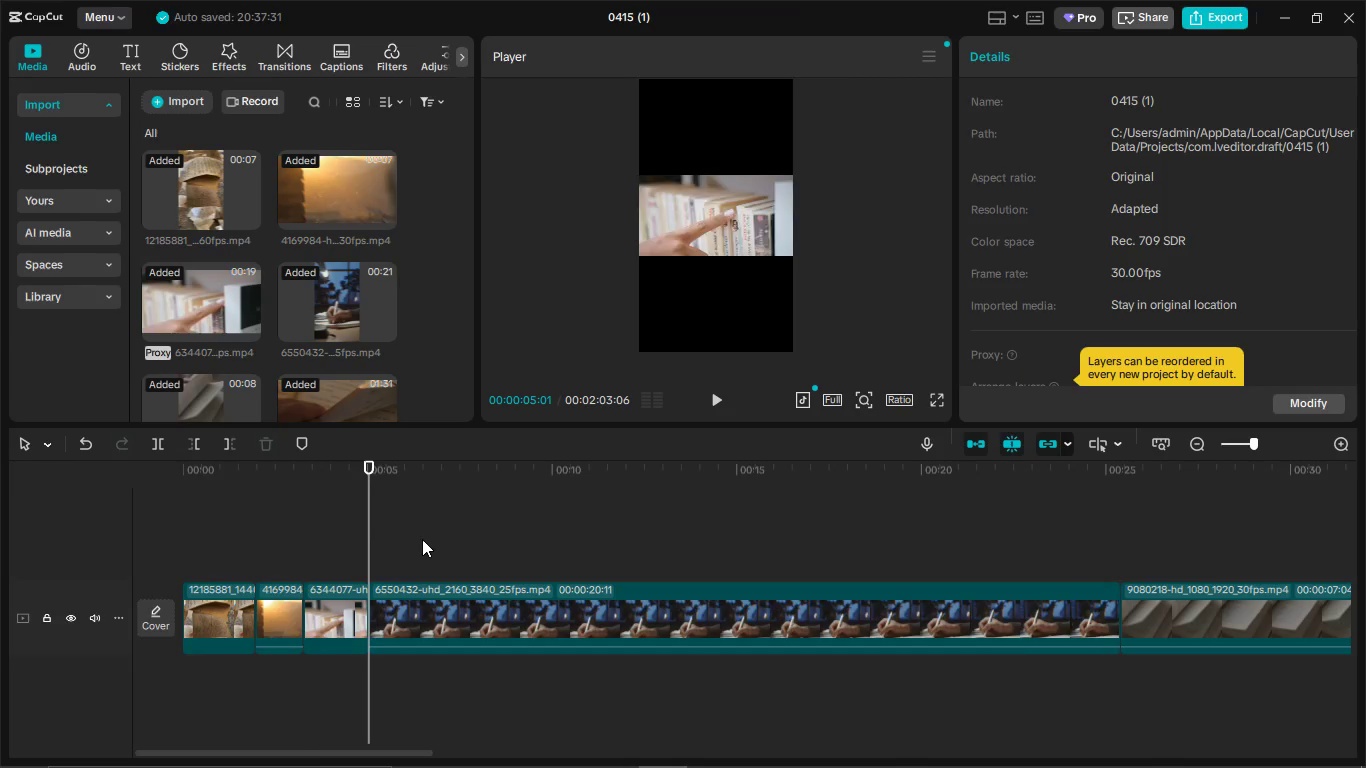 
left_click([422, 539])
 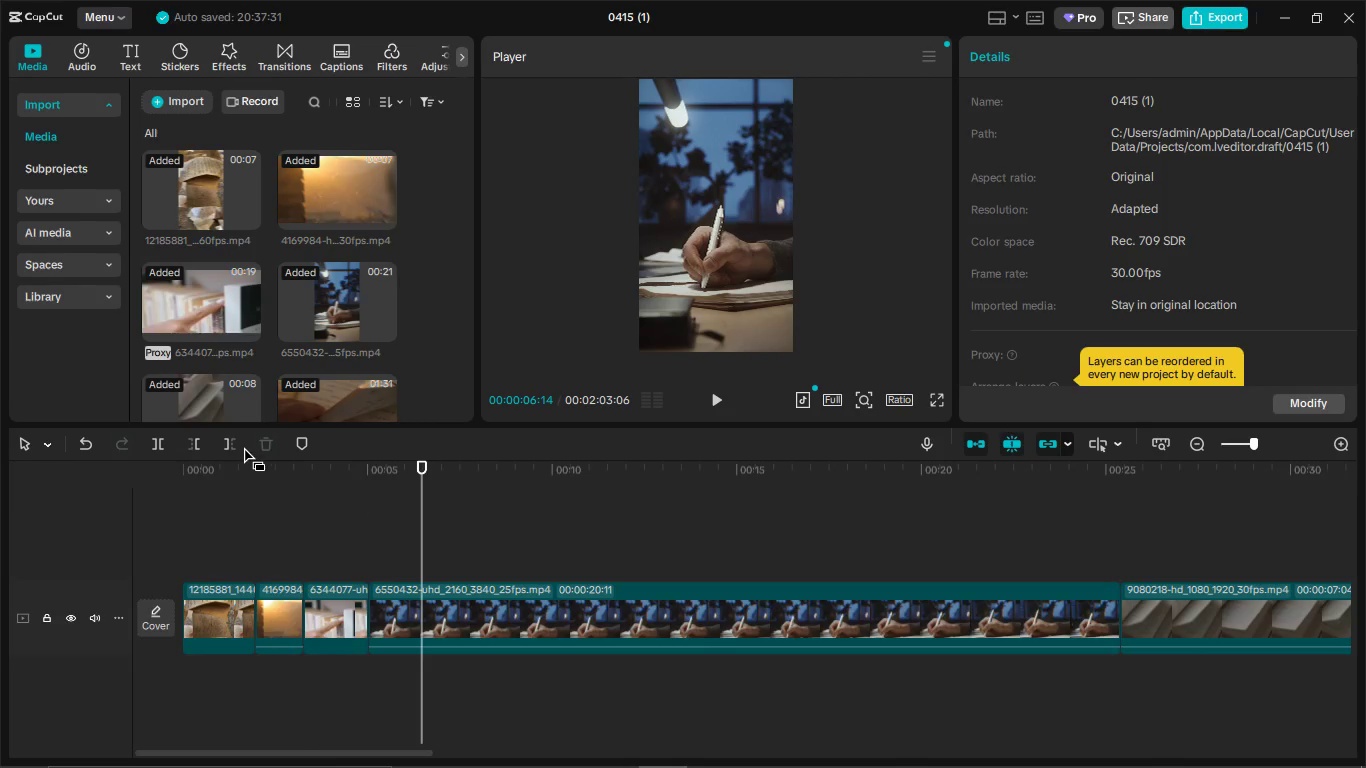 
left_click([243, 446])
 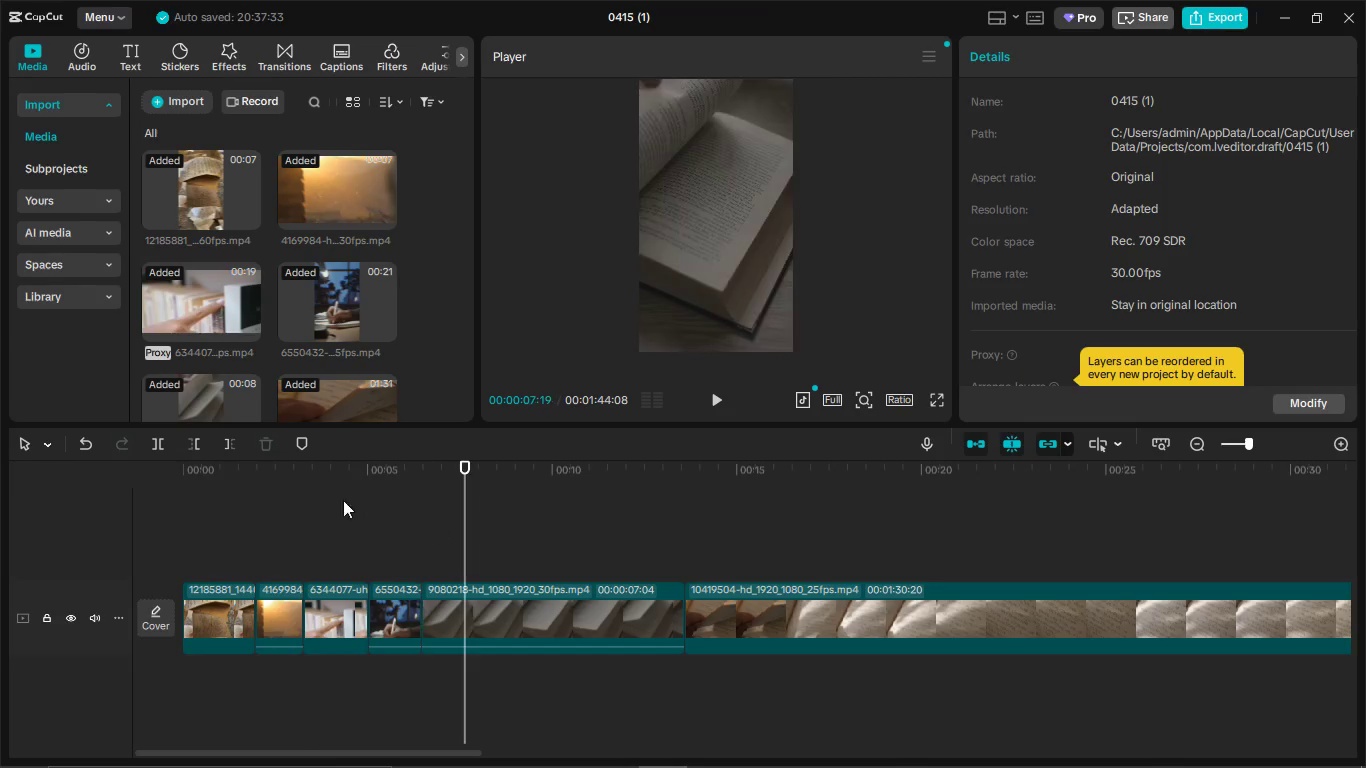 
left_click([225, 442])
 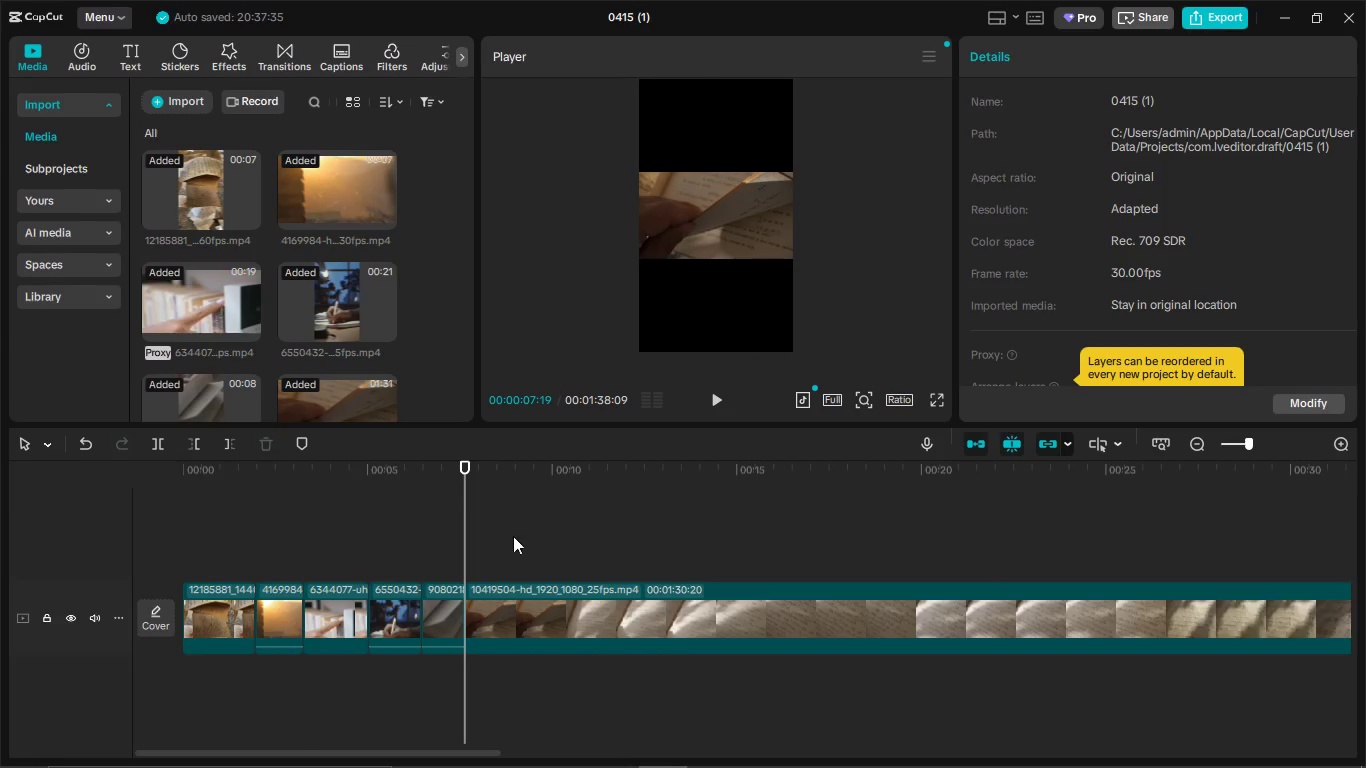 
left_click([513, 536])
 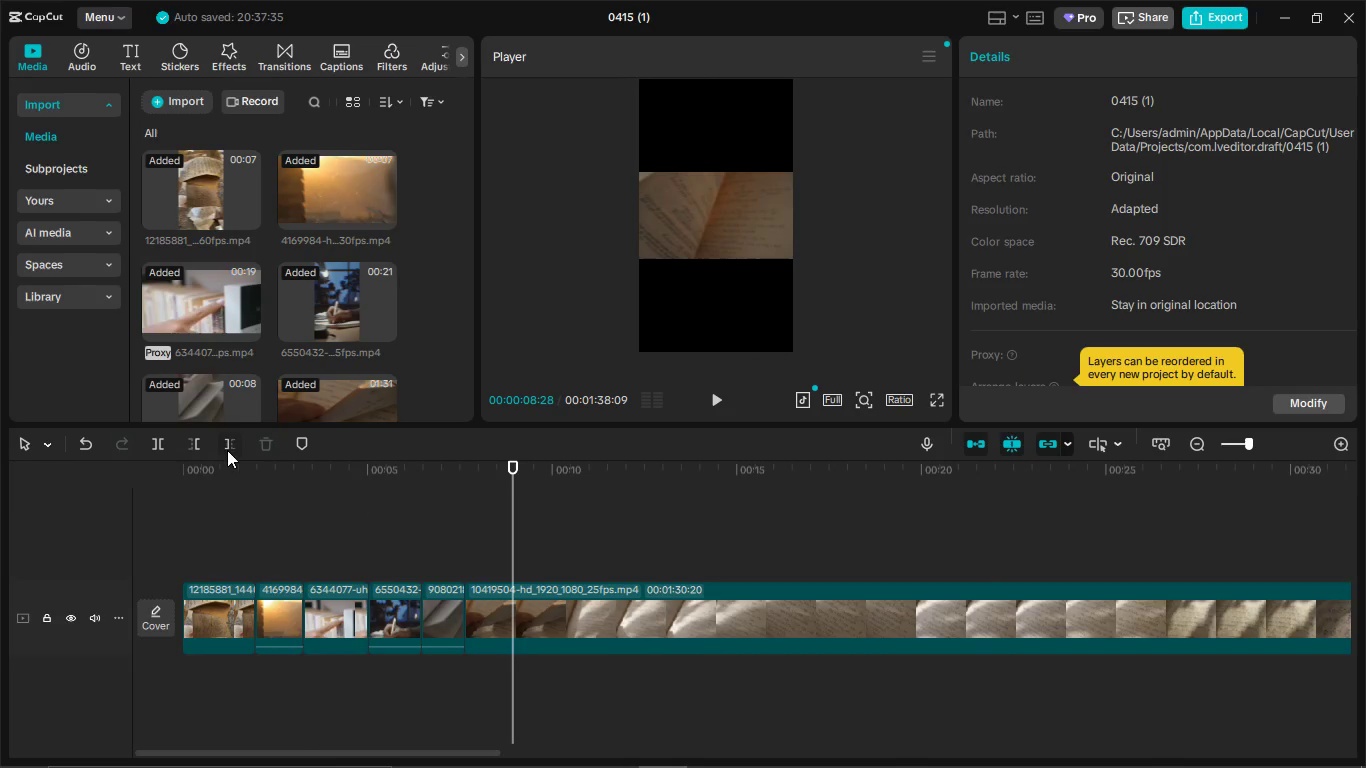 
left_click([230, 446])
 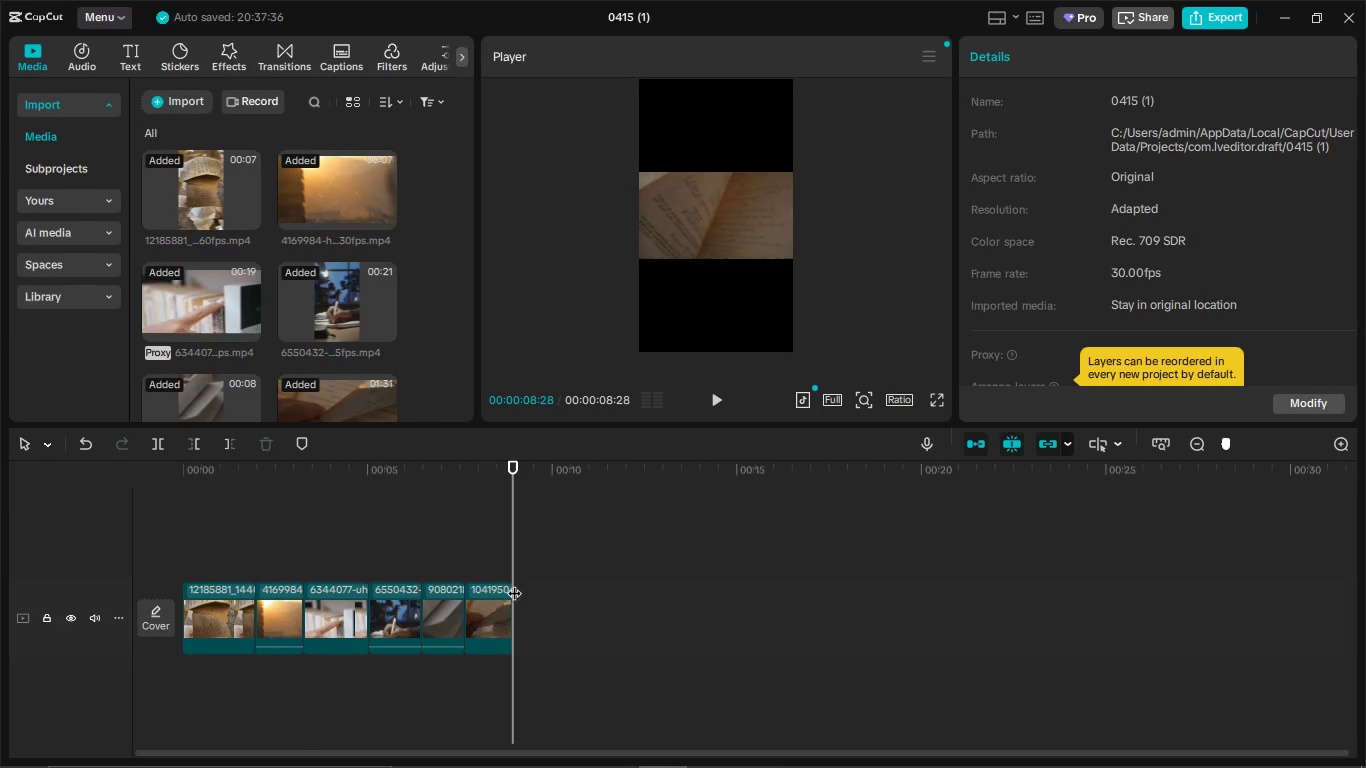 
left_click([512, 585])
 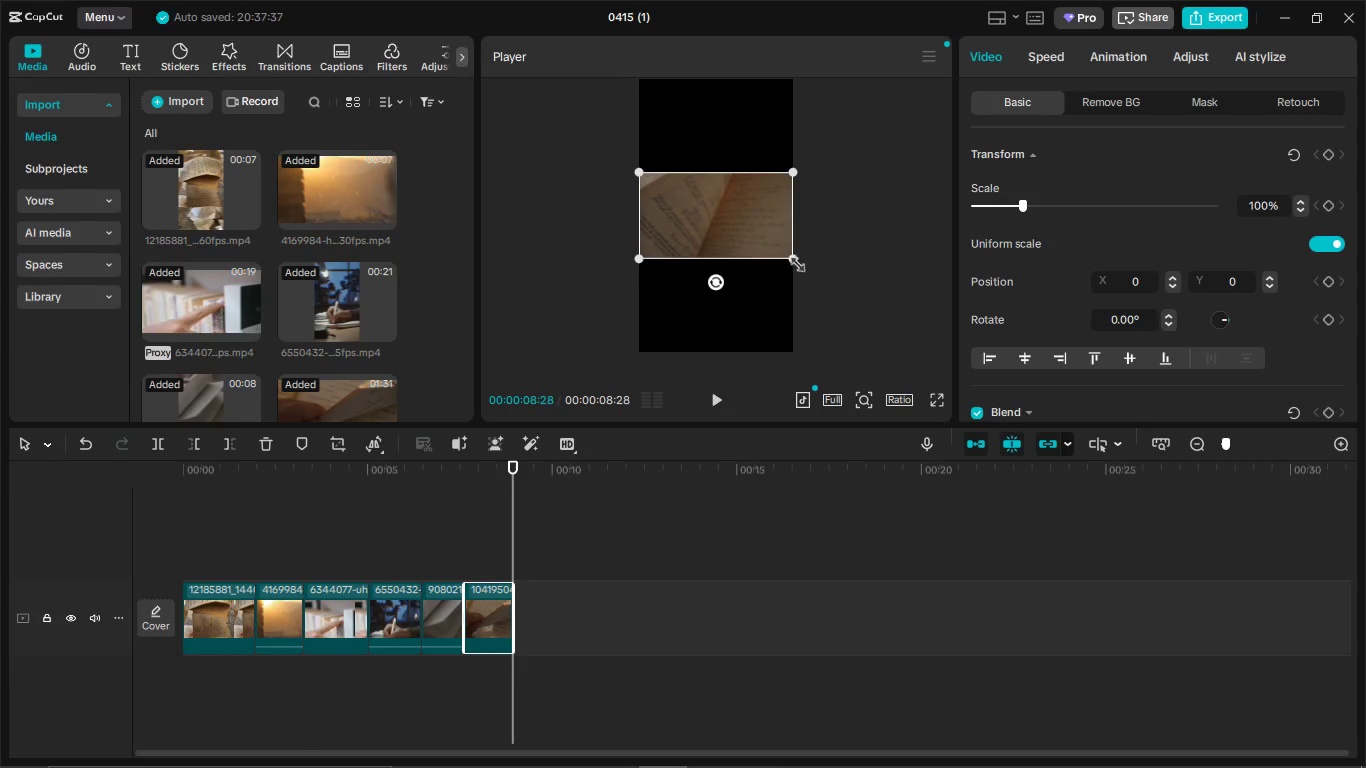 
left_click_drag(start_coordinate=[790, 260], to_coordinate=[970, 486])
 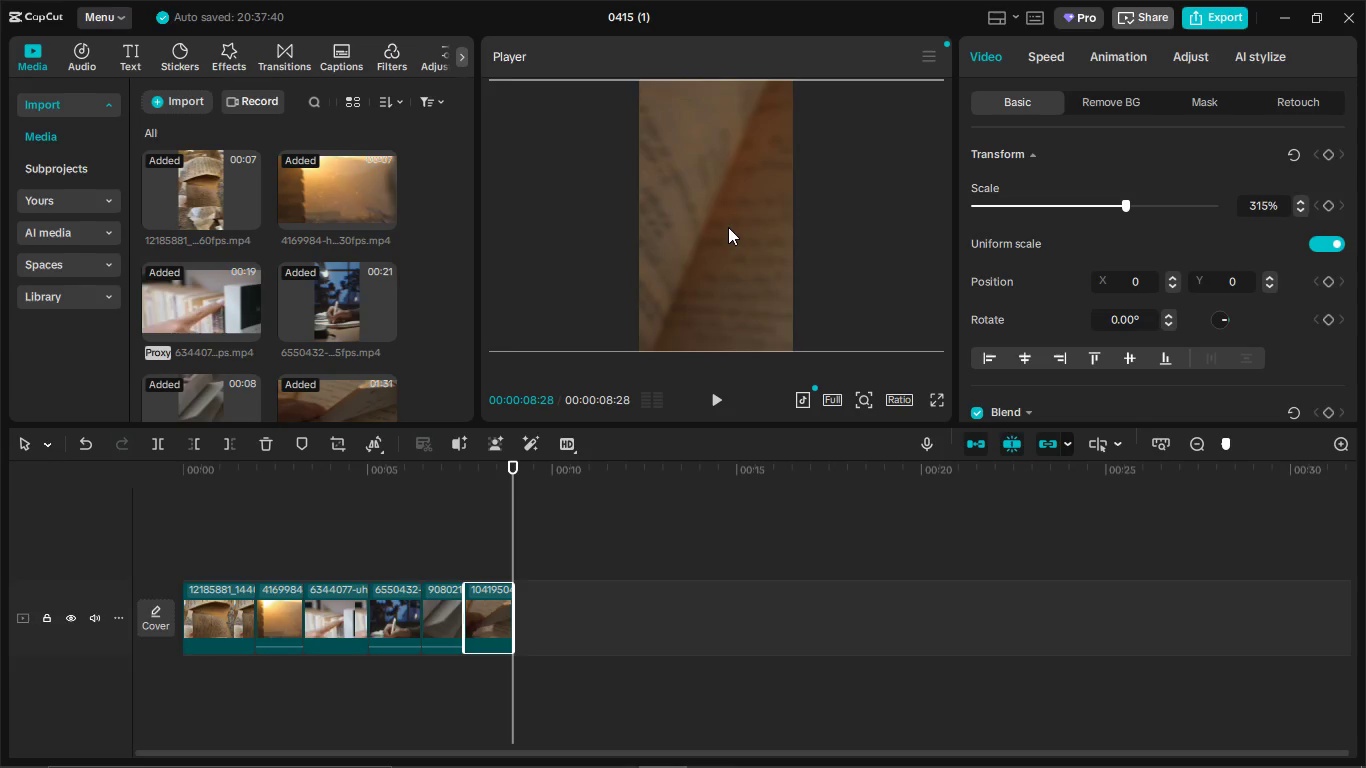 
left_click_drag(start_coordinate=[728, 227], to_coordinate=[836, 221])
 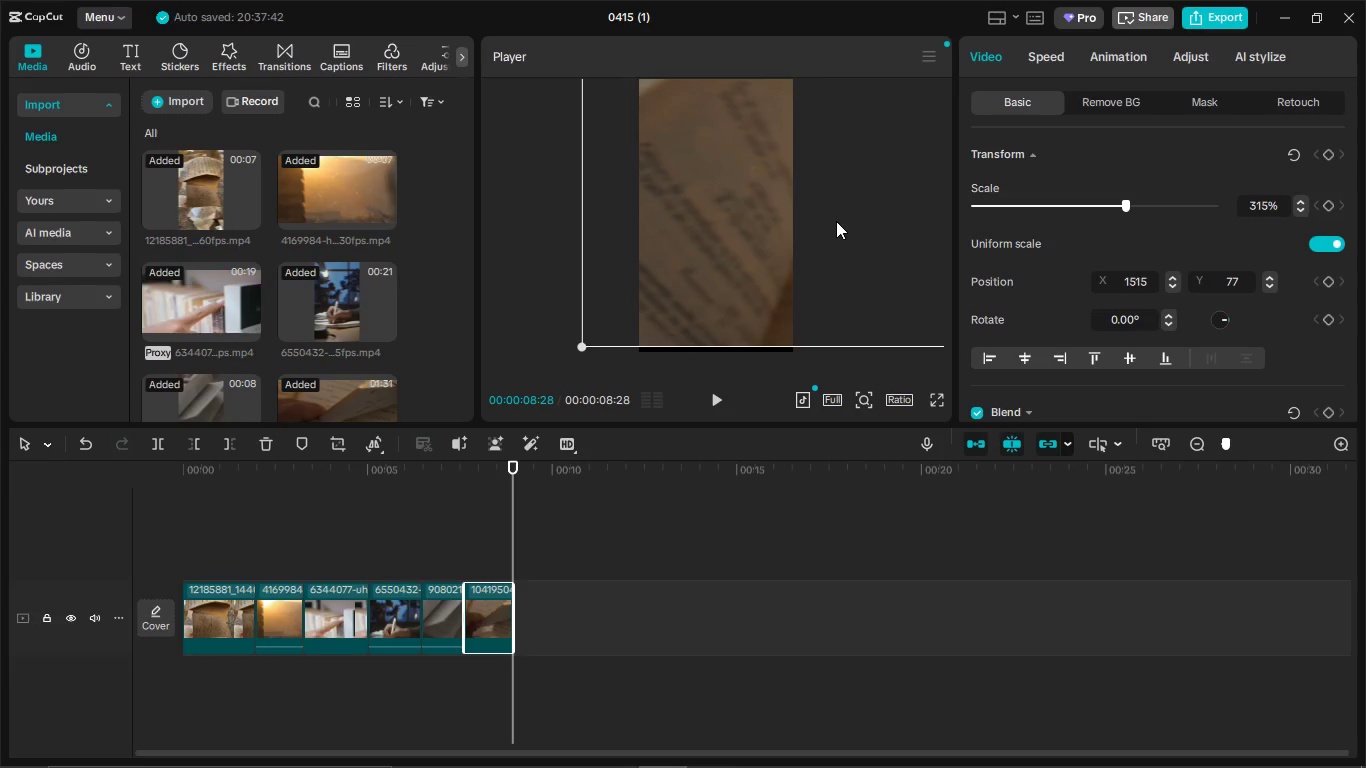 
left_click_drag(start_coordinate=[836, 221], to_coordinate=[838, 230])
 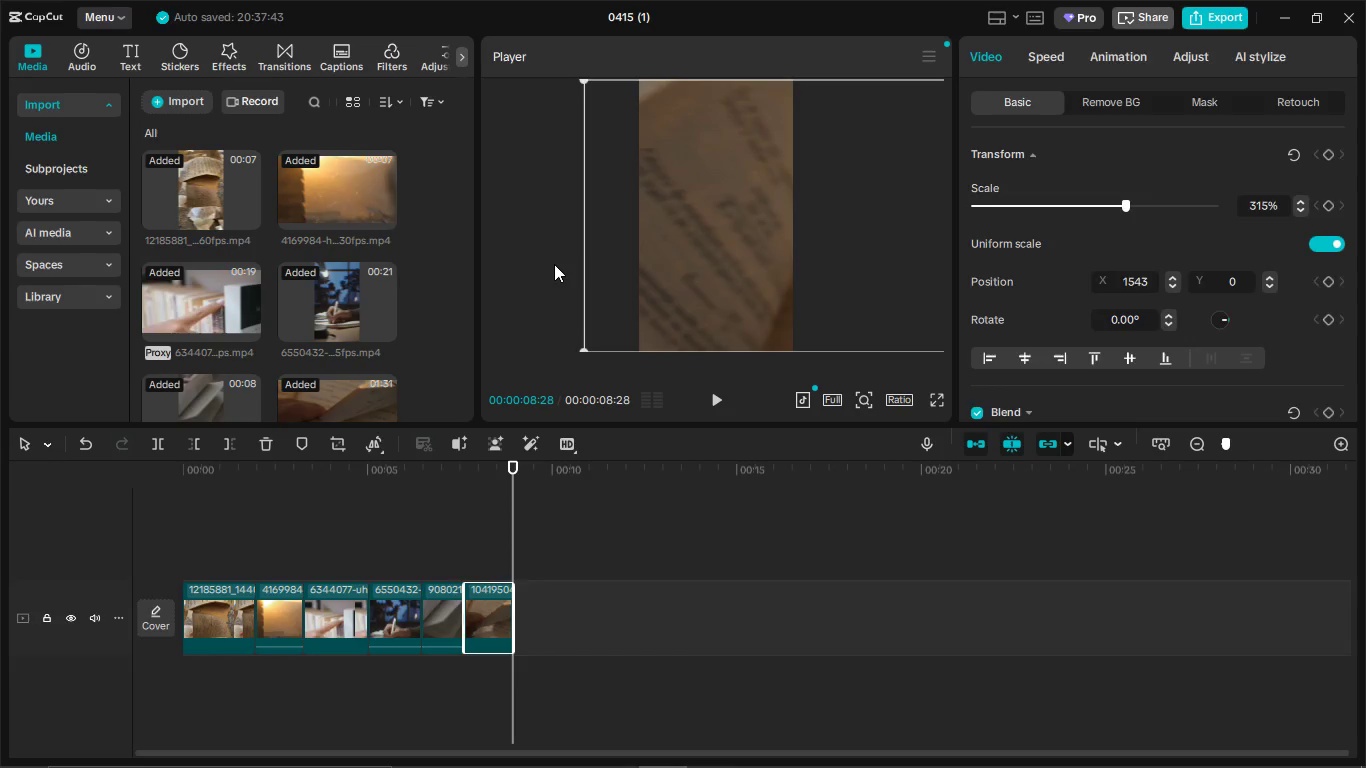 
left_click([554, 264])
 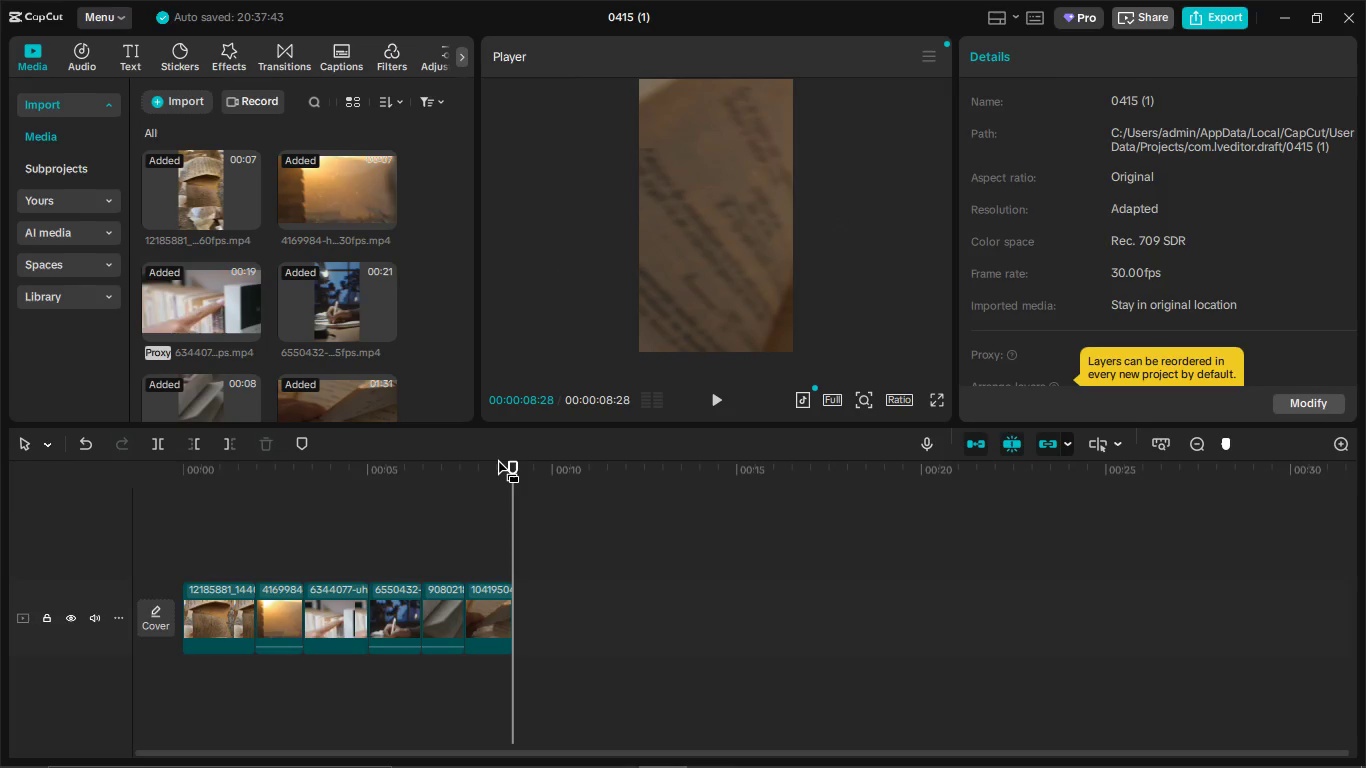 
wait(13.86)
 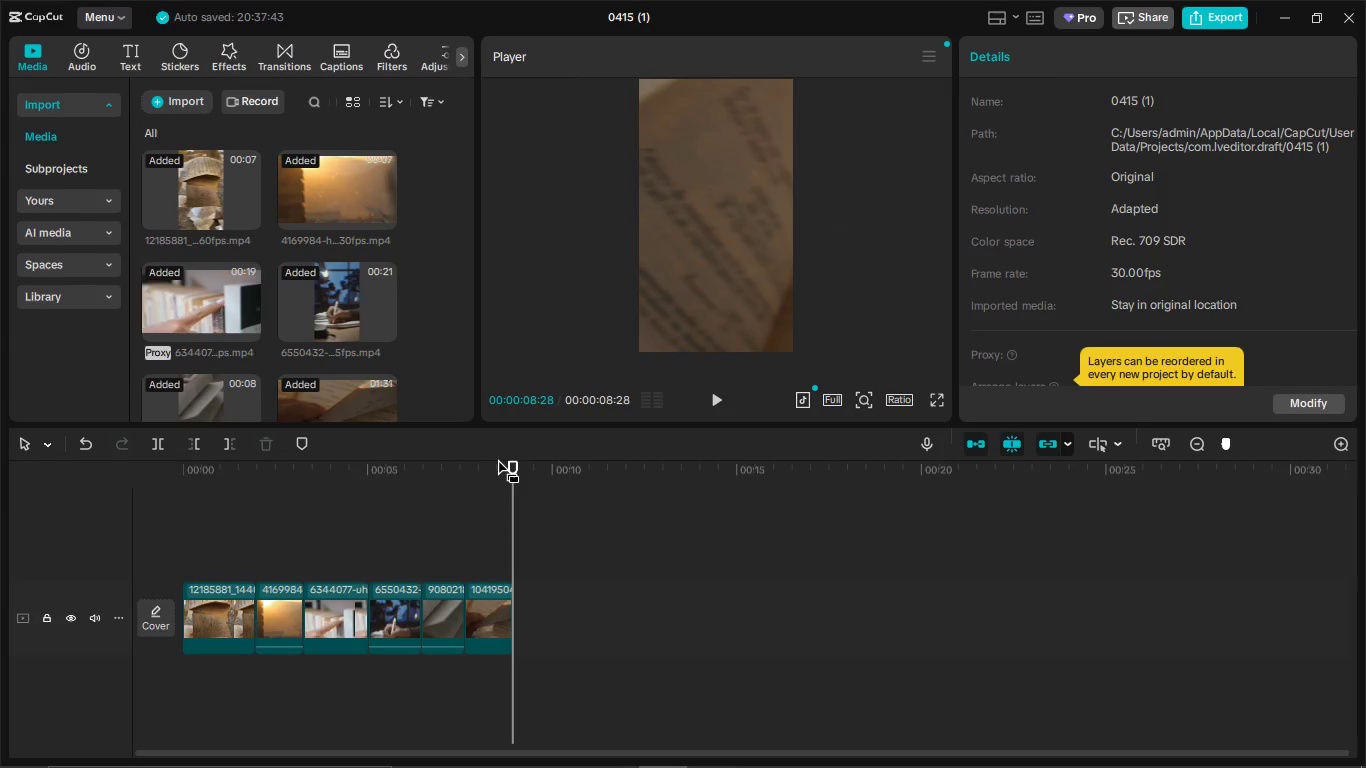 
left_click_drag(start_coordinate=[514, 521], to_coordinate=[89, 592])
 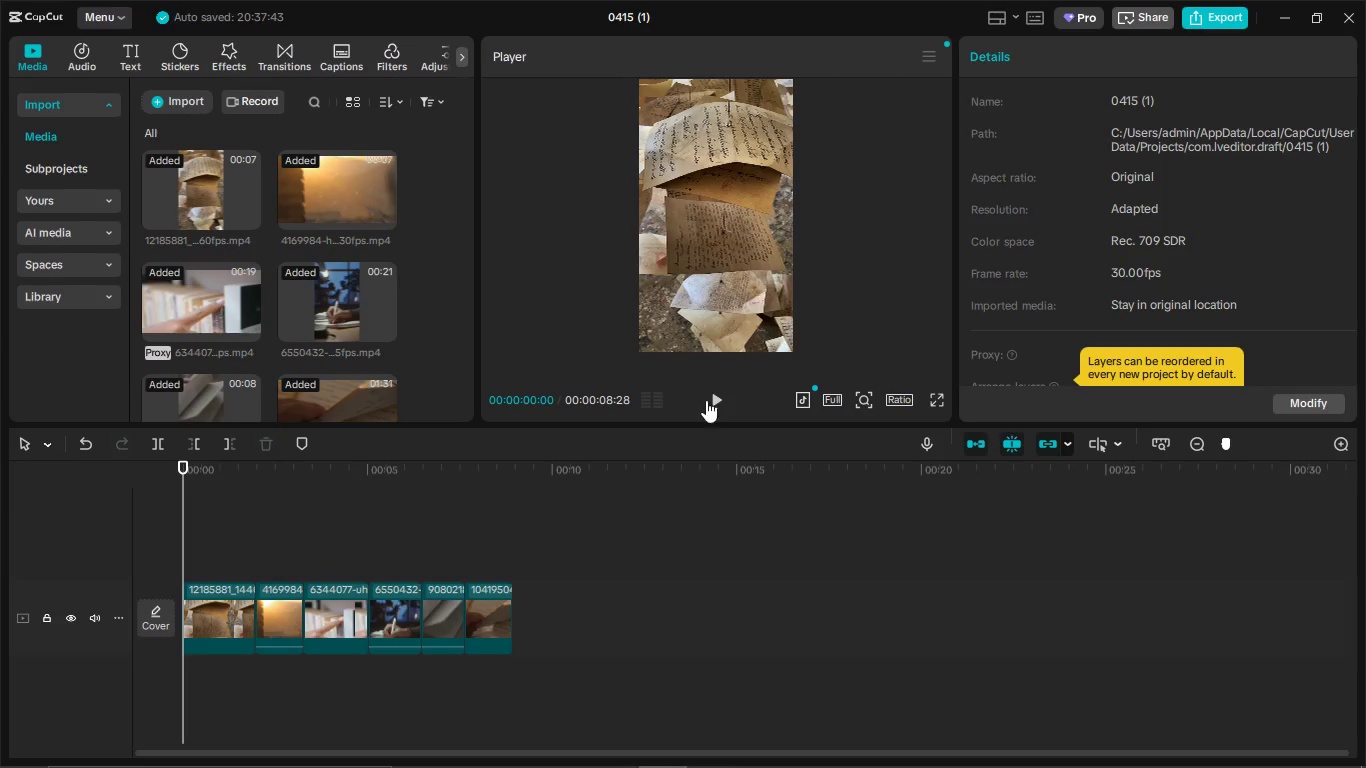 
left_click([713, 394])
 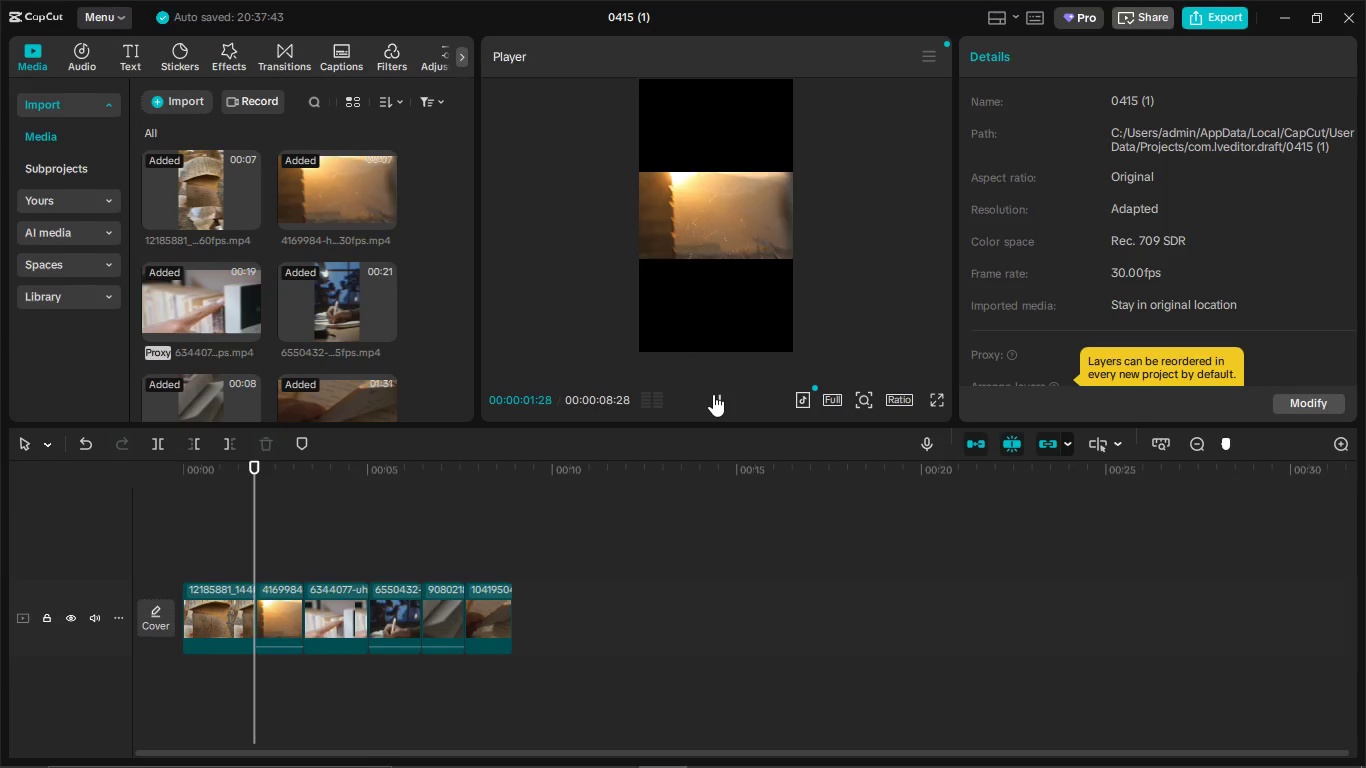 
left_click([713, 394])
 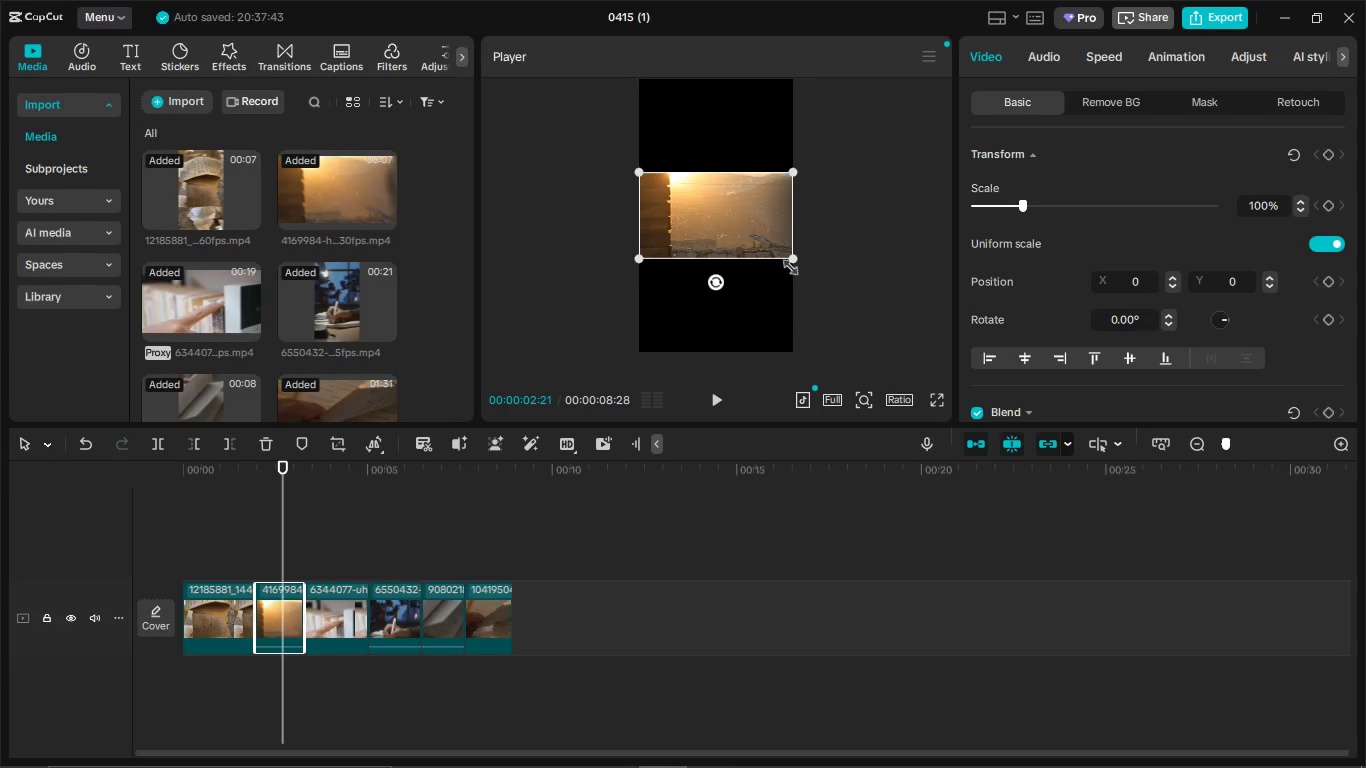 
left_click_drag(start_coordinate=[788, 255], to_coordinate=[959, 500])
 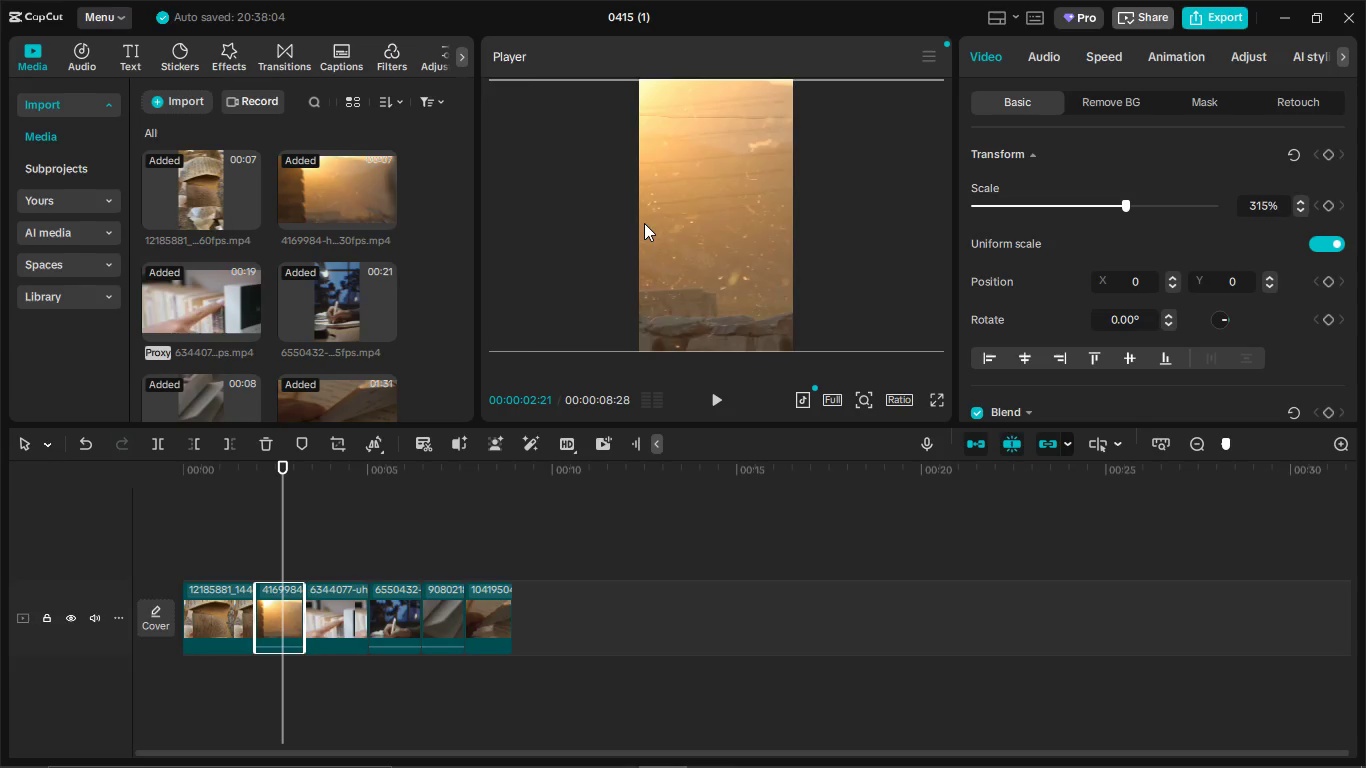 
left_click_drag(start_coordinate=[644, 223], to_coordinate=[757, 227])
 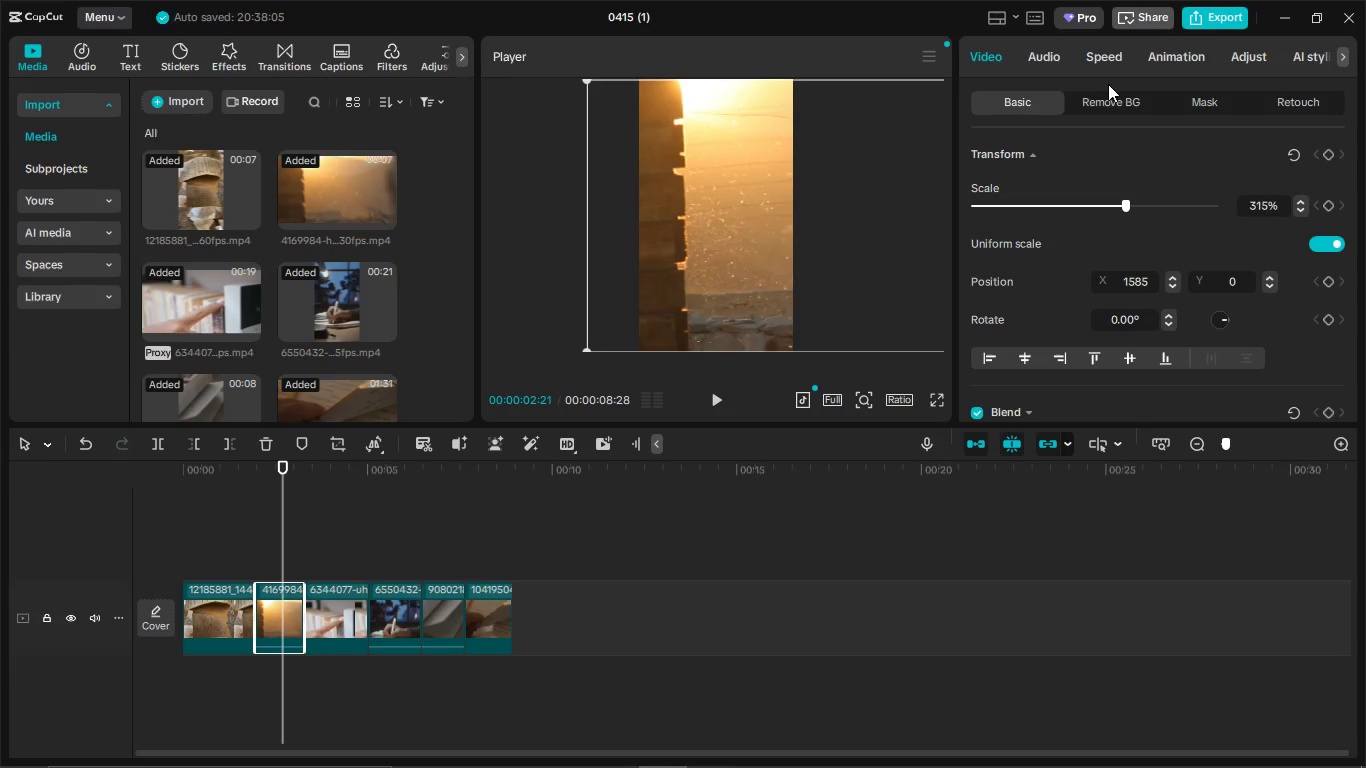 
left_click([1111, 64])
 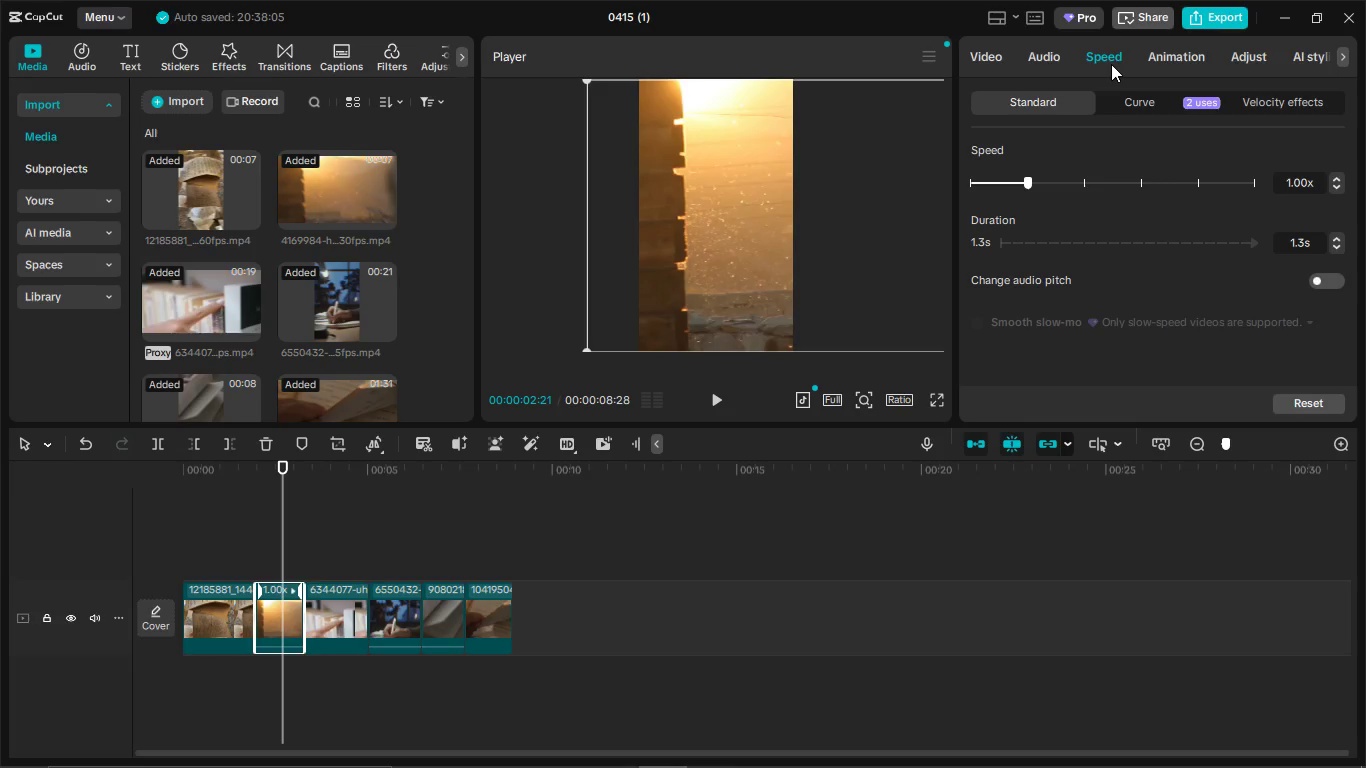 
wait(15.44)
 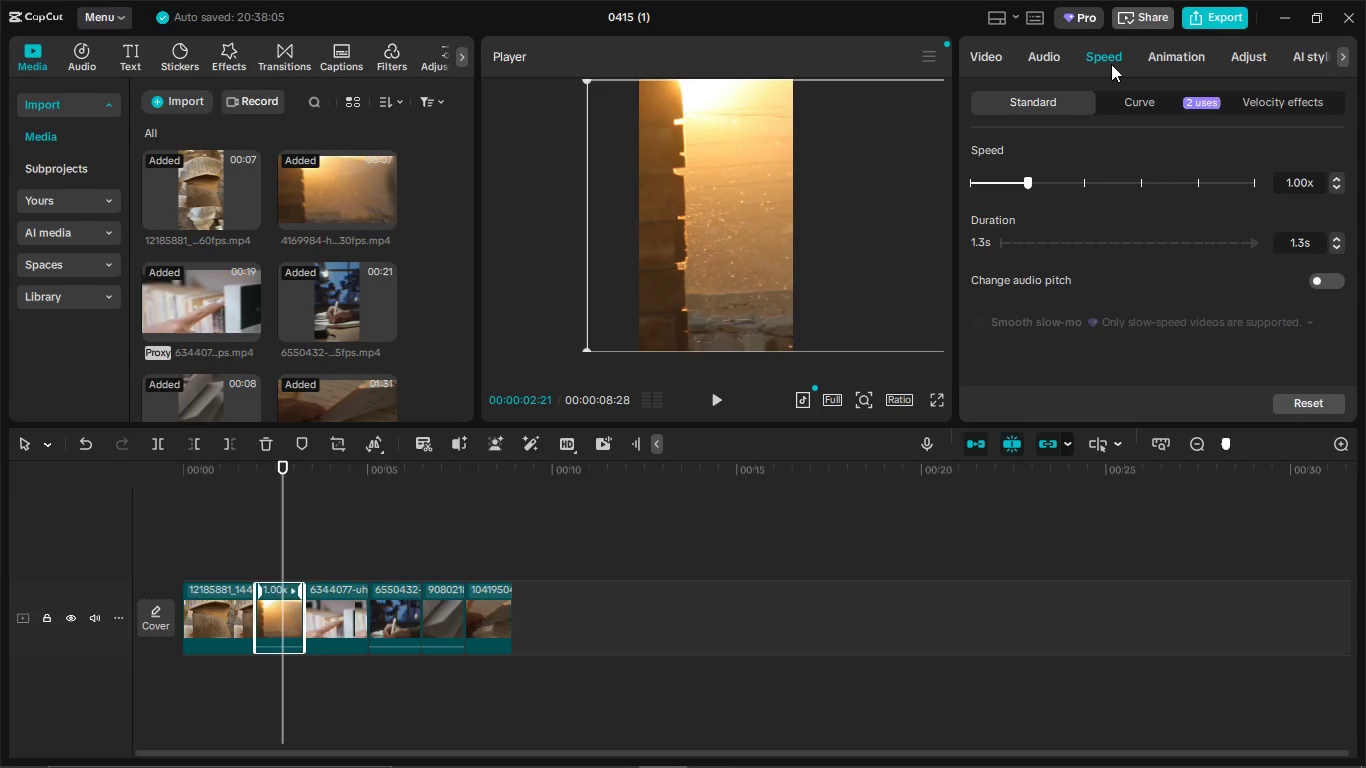 
double_click([1336, 188])
 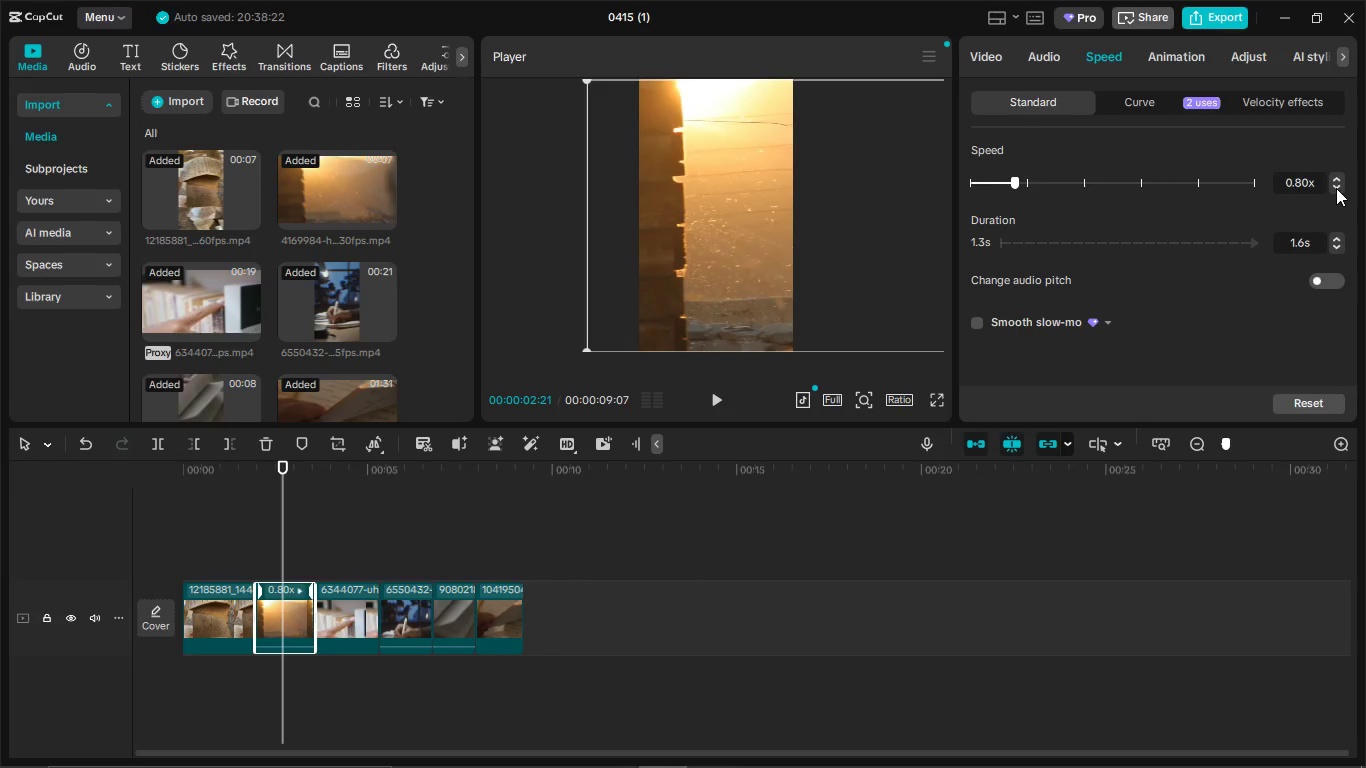 
triple_click([1336, 188])
 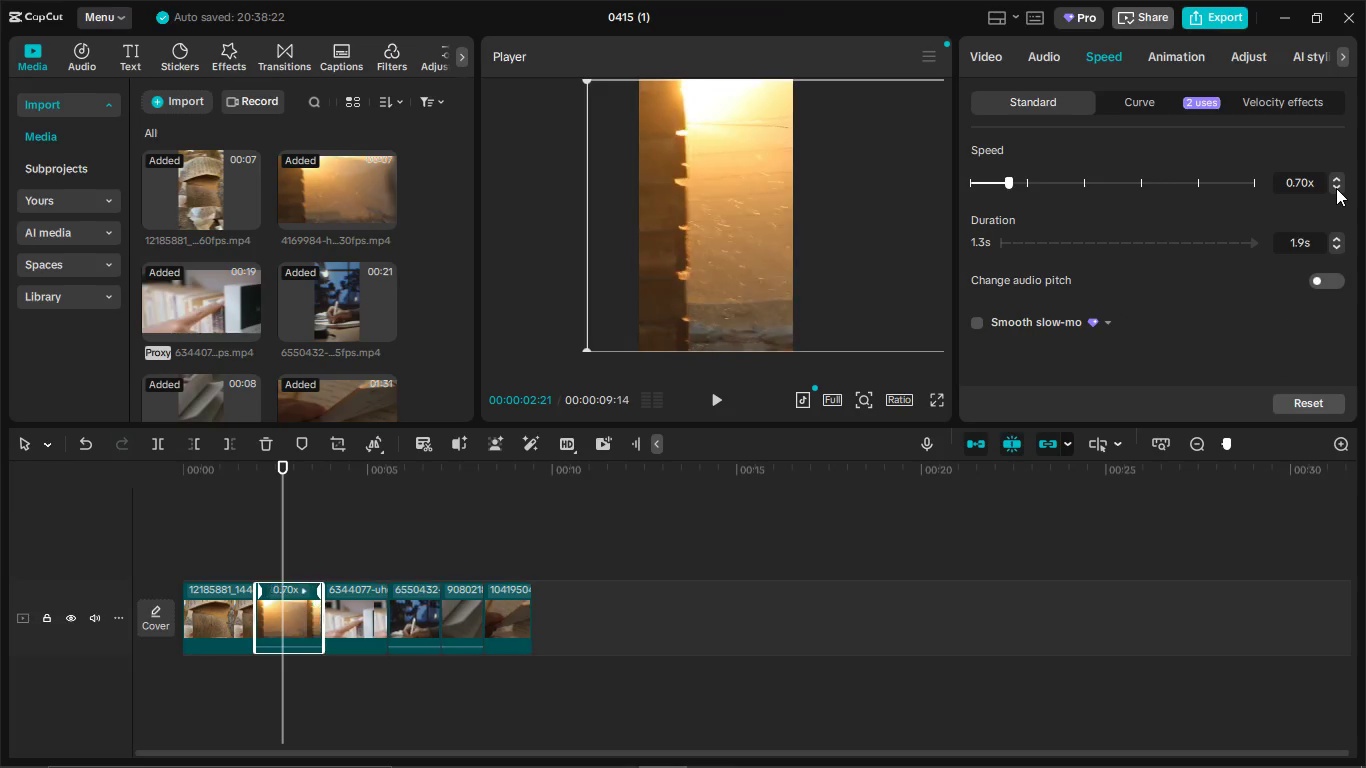 
triple_click([1336, 188])
 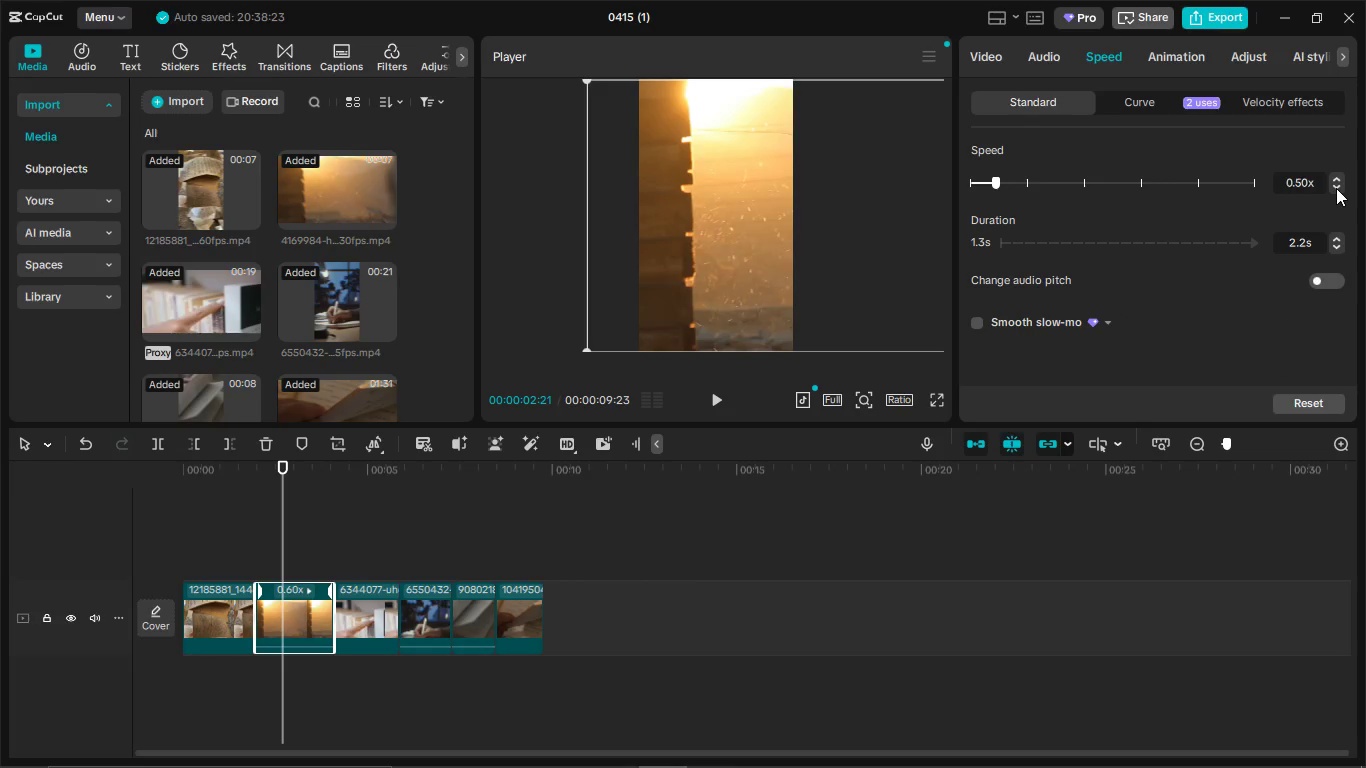 
left_click([1336, 188])
 